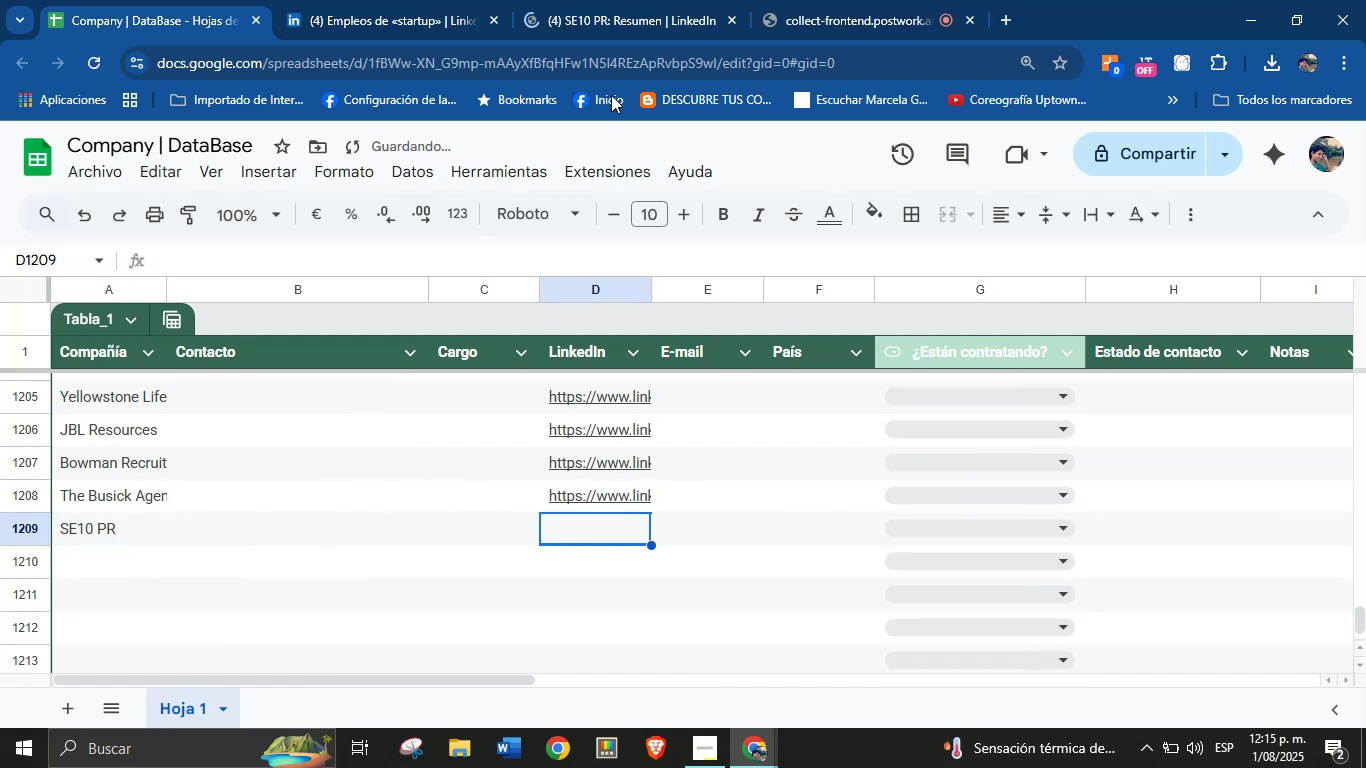 
left_click([623, 0])
 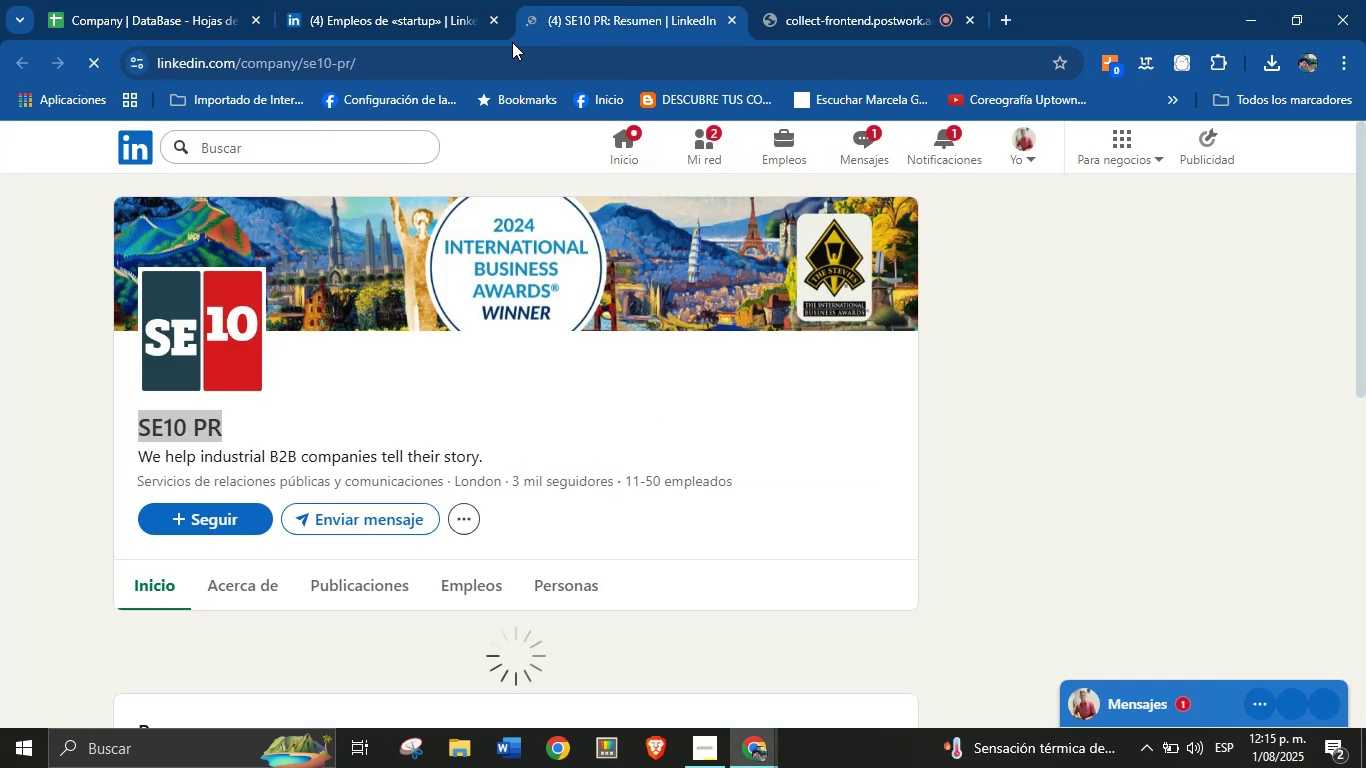 
double_click([488, 61])
 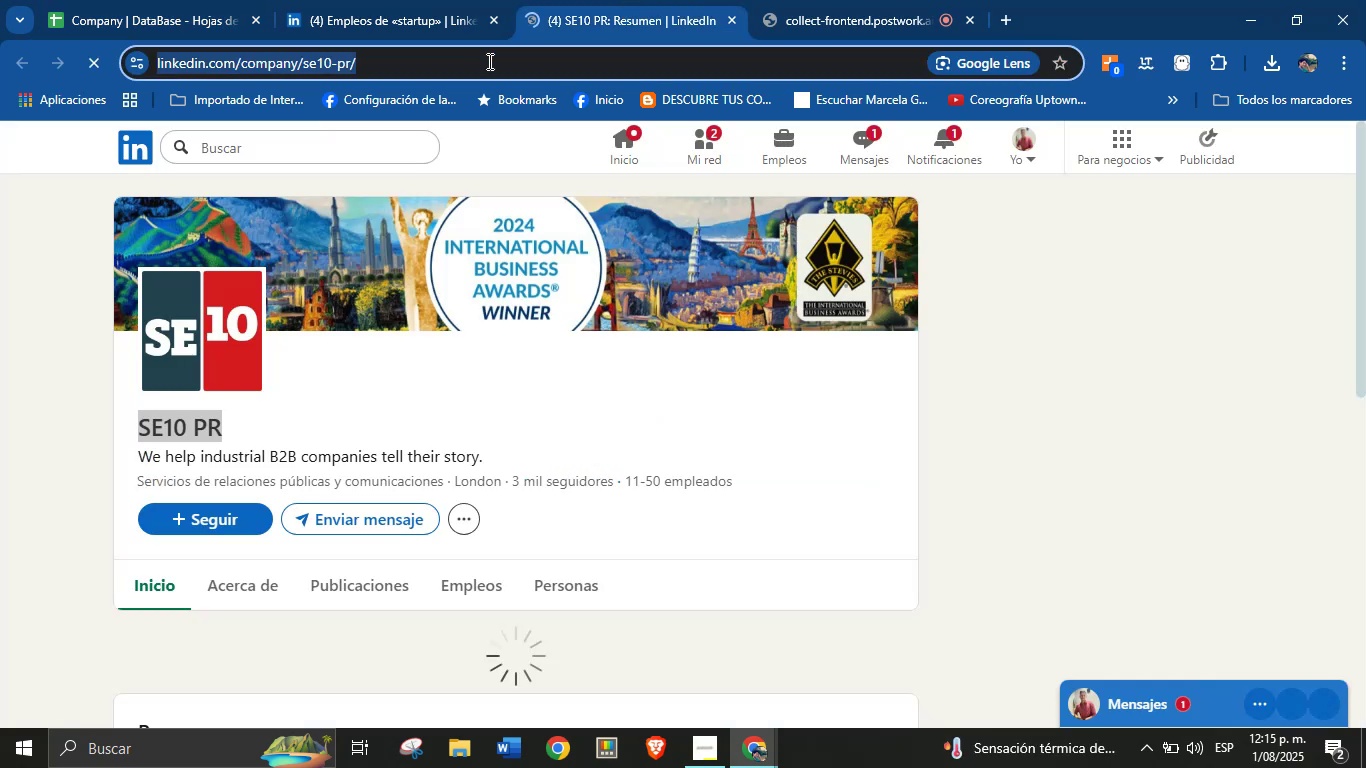 
triple_click([488, 61])
 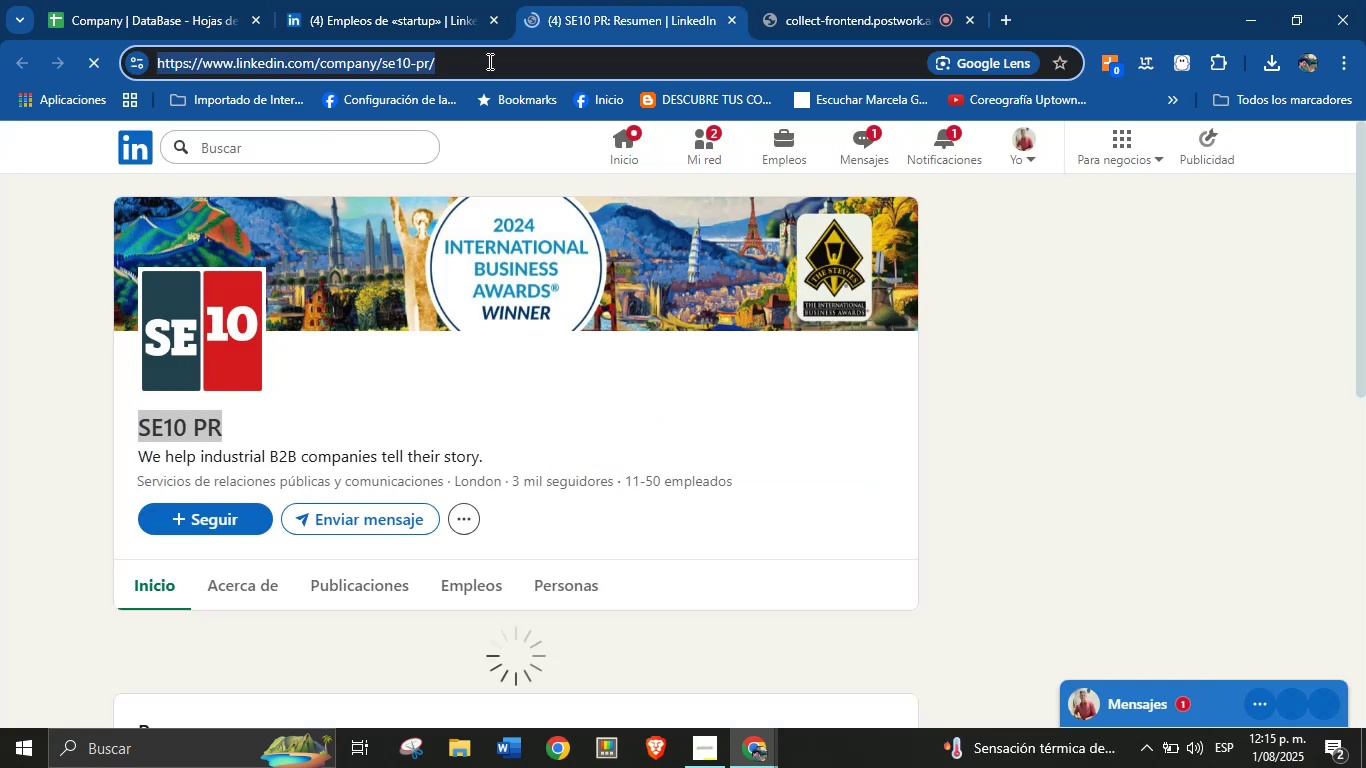 
key(Control+C)
 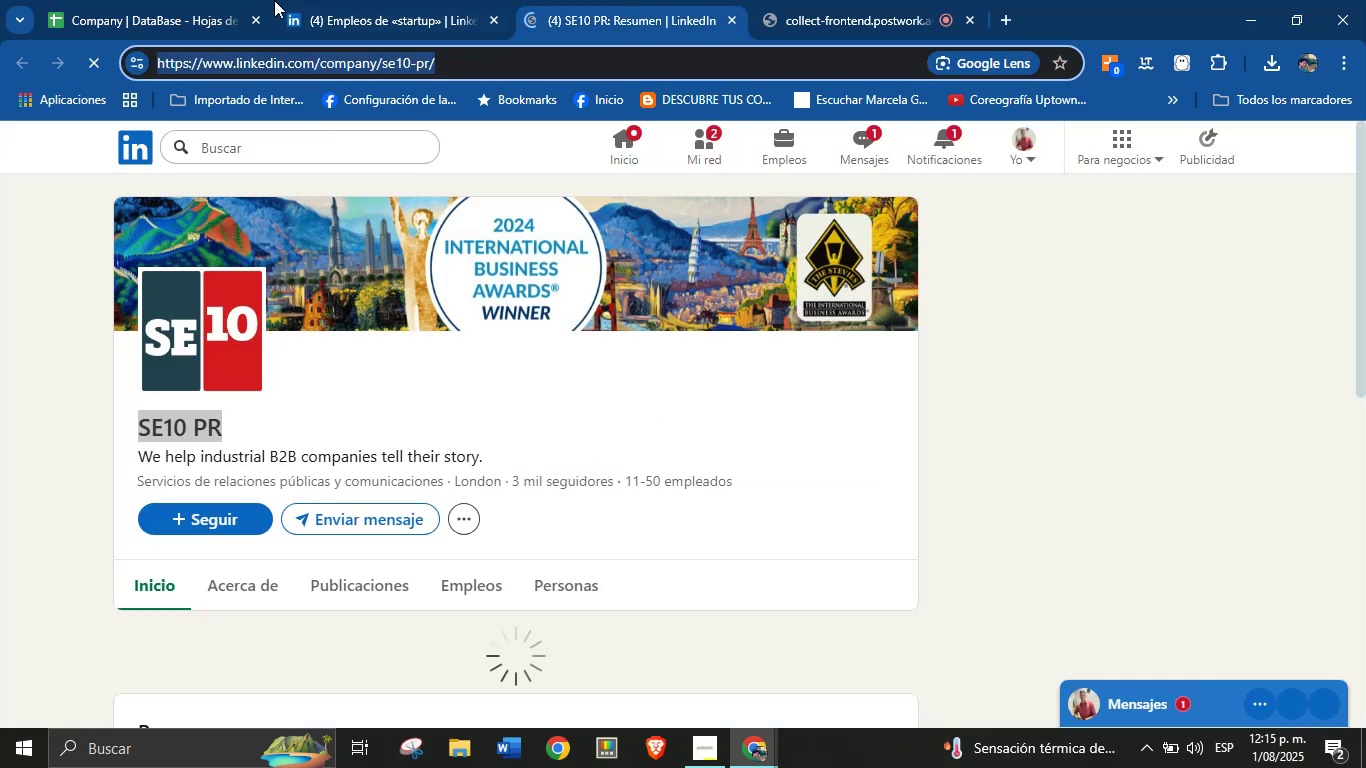 
left_click([249, 0])
 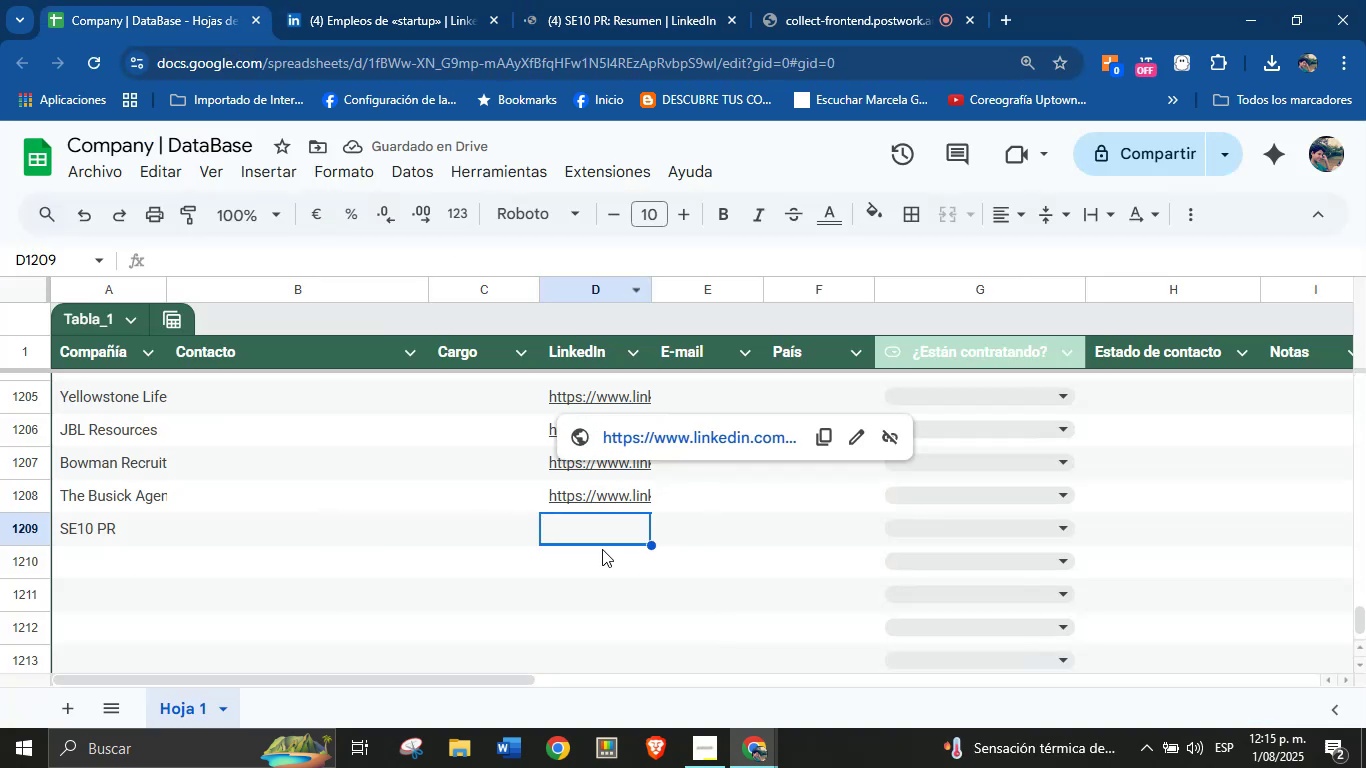 
left_click([556, 528])
 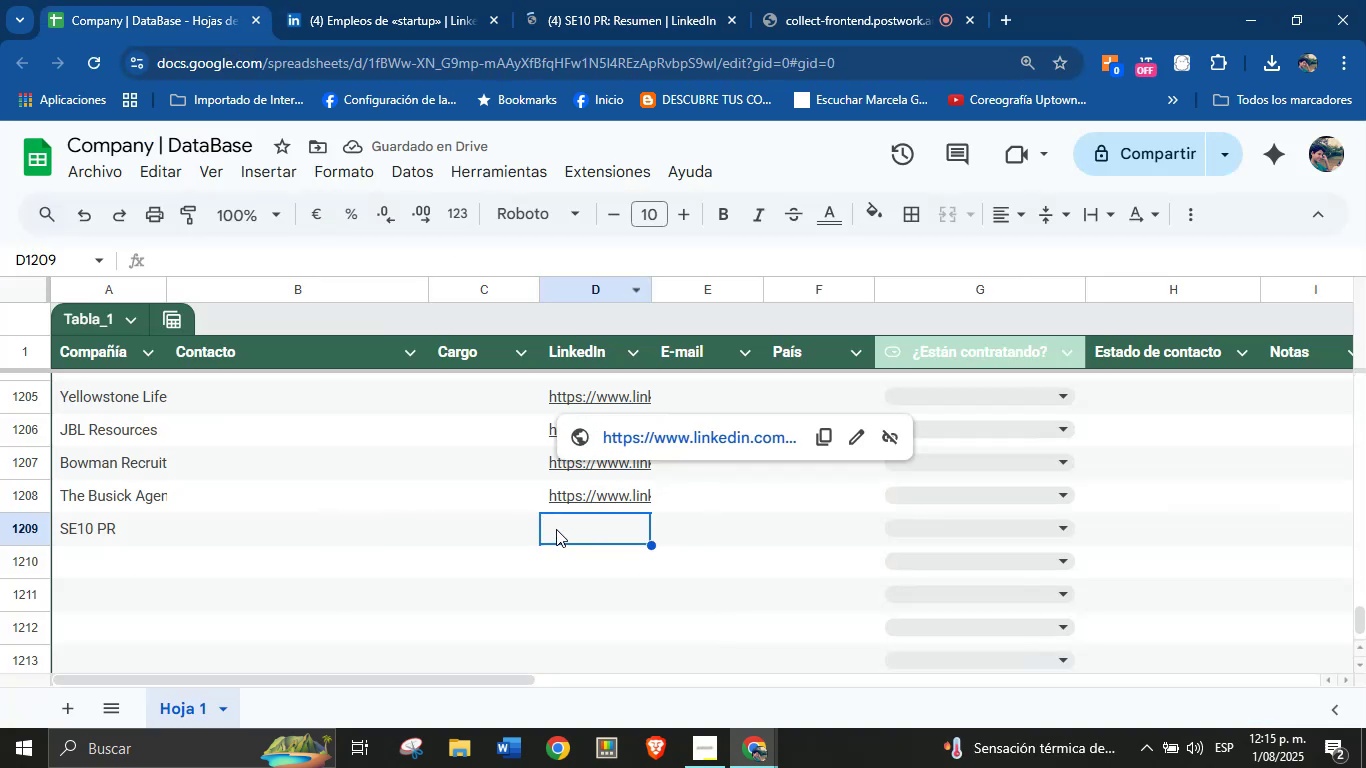 
key(Control+V)
 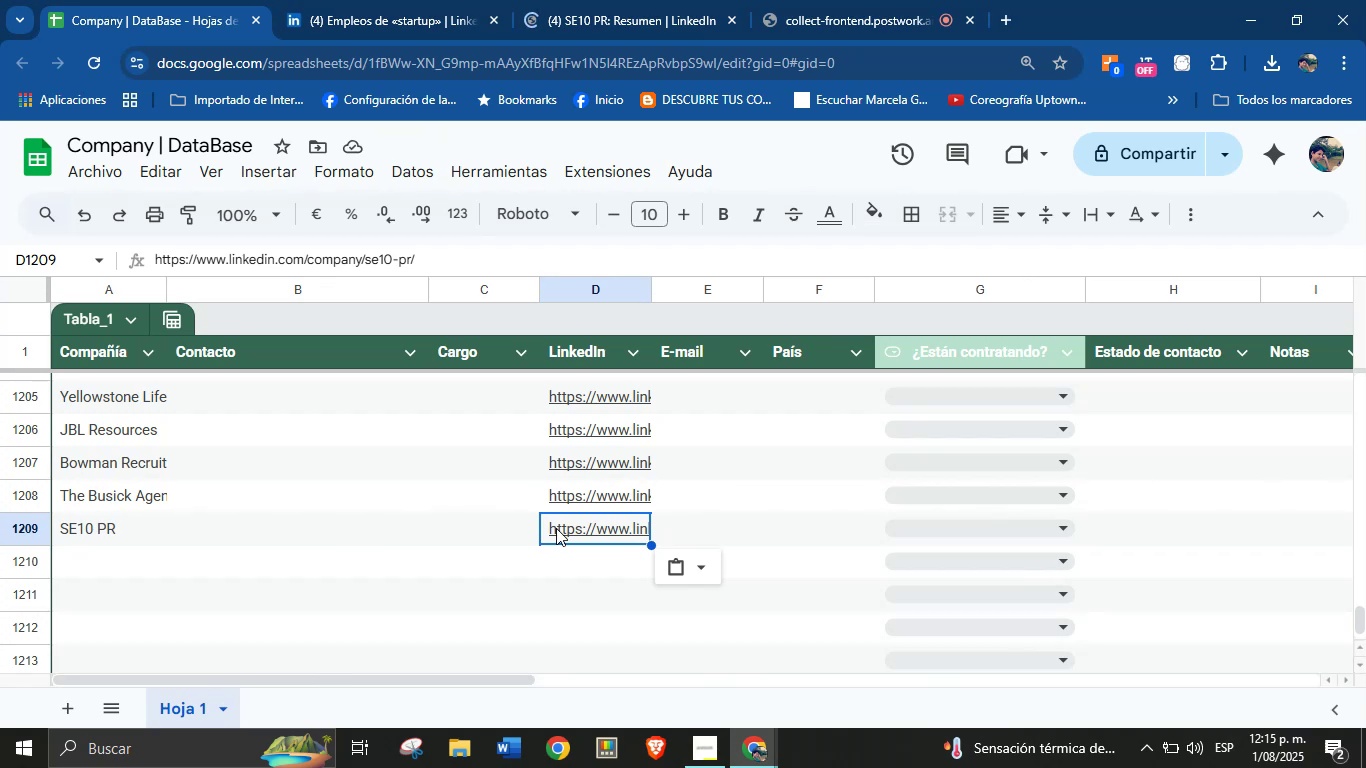 
wait(14.36)
 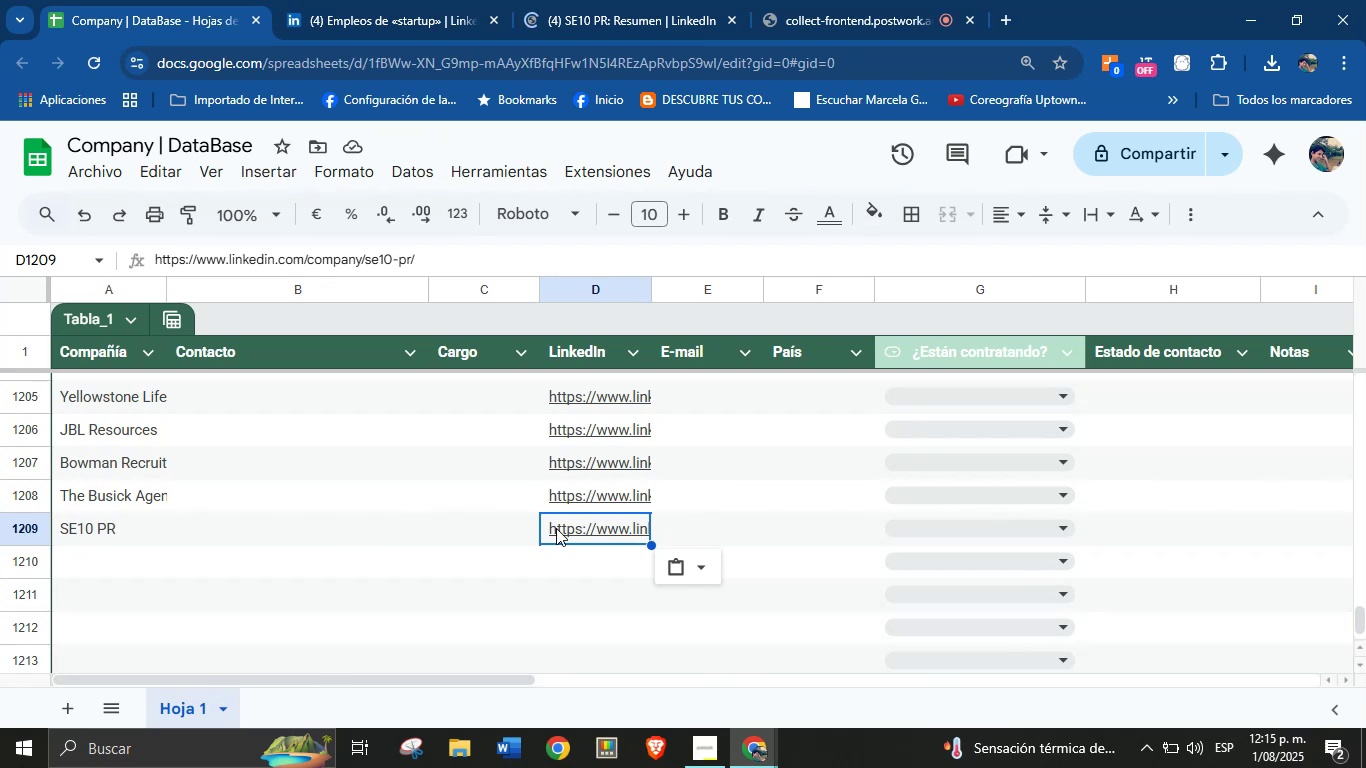 
left_click([97, 544])
 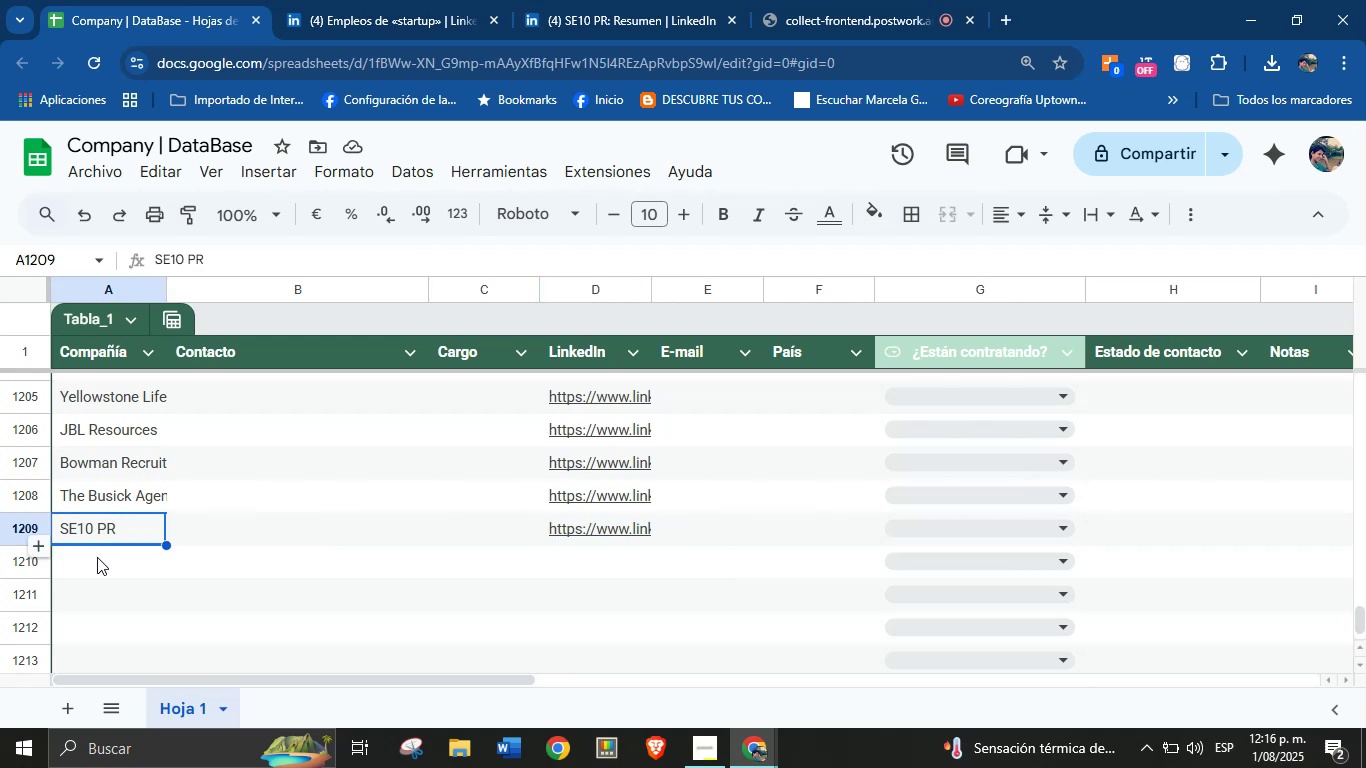 
left_click([97, 557])
 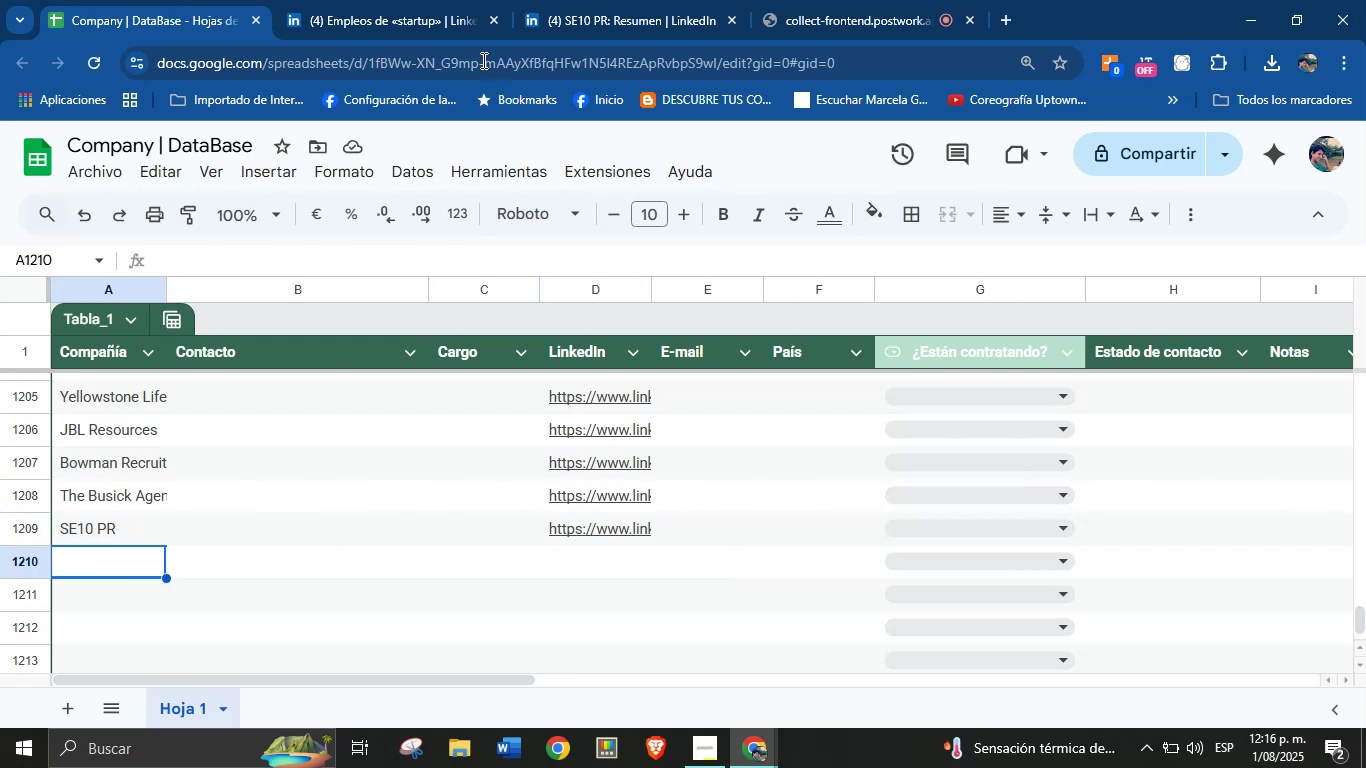 
left_click([421, 0])
 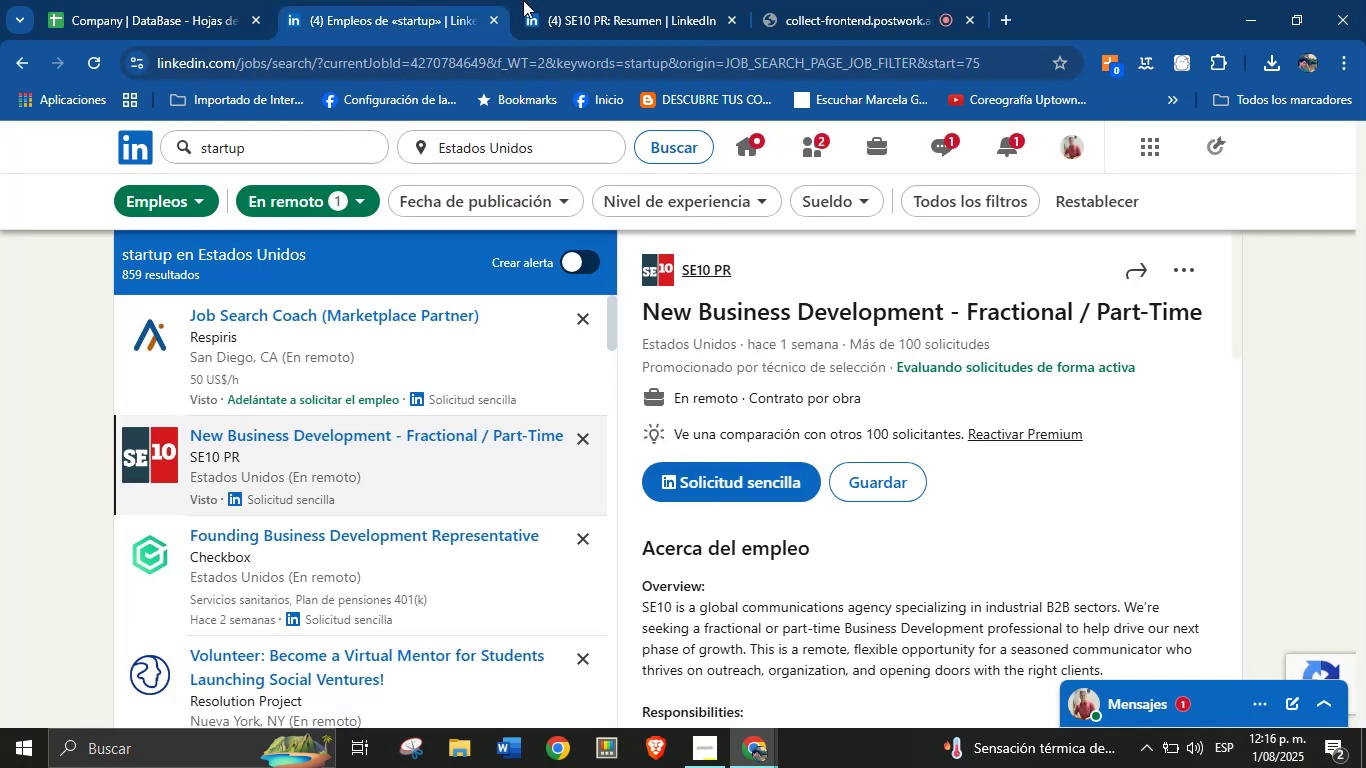 
left_click([545, 0])
 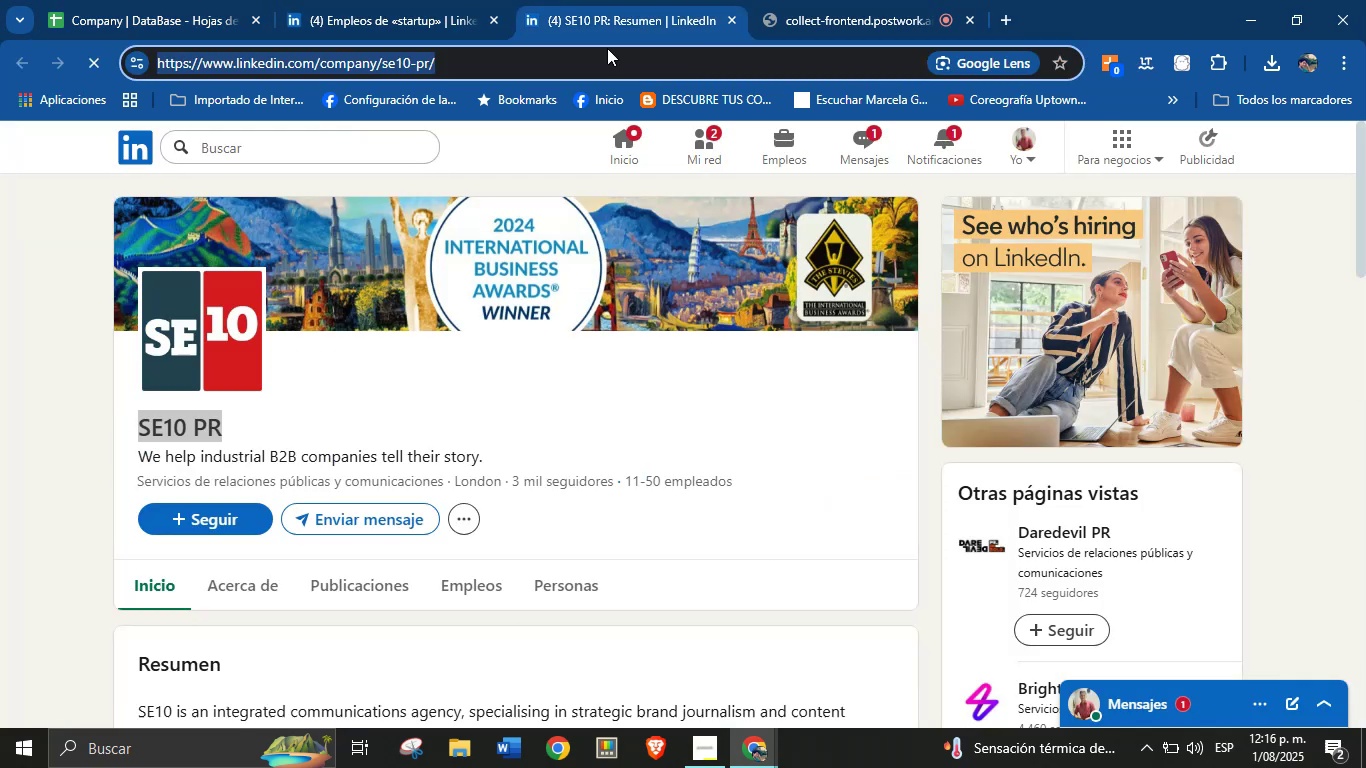 
left_click([382, 0])
 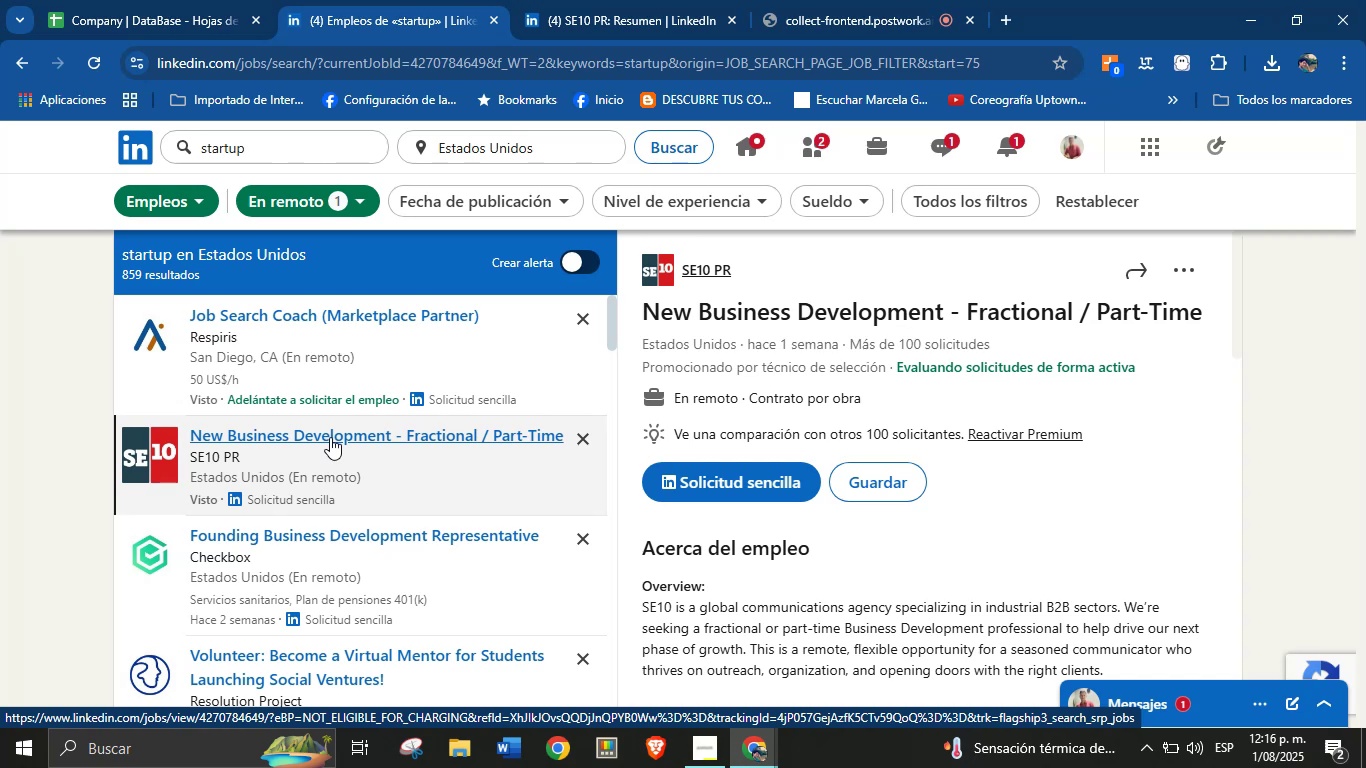 
wait(5.02)
 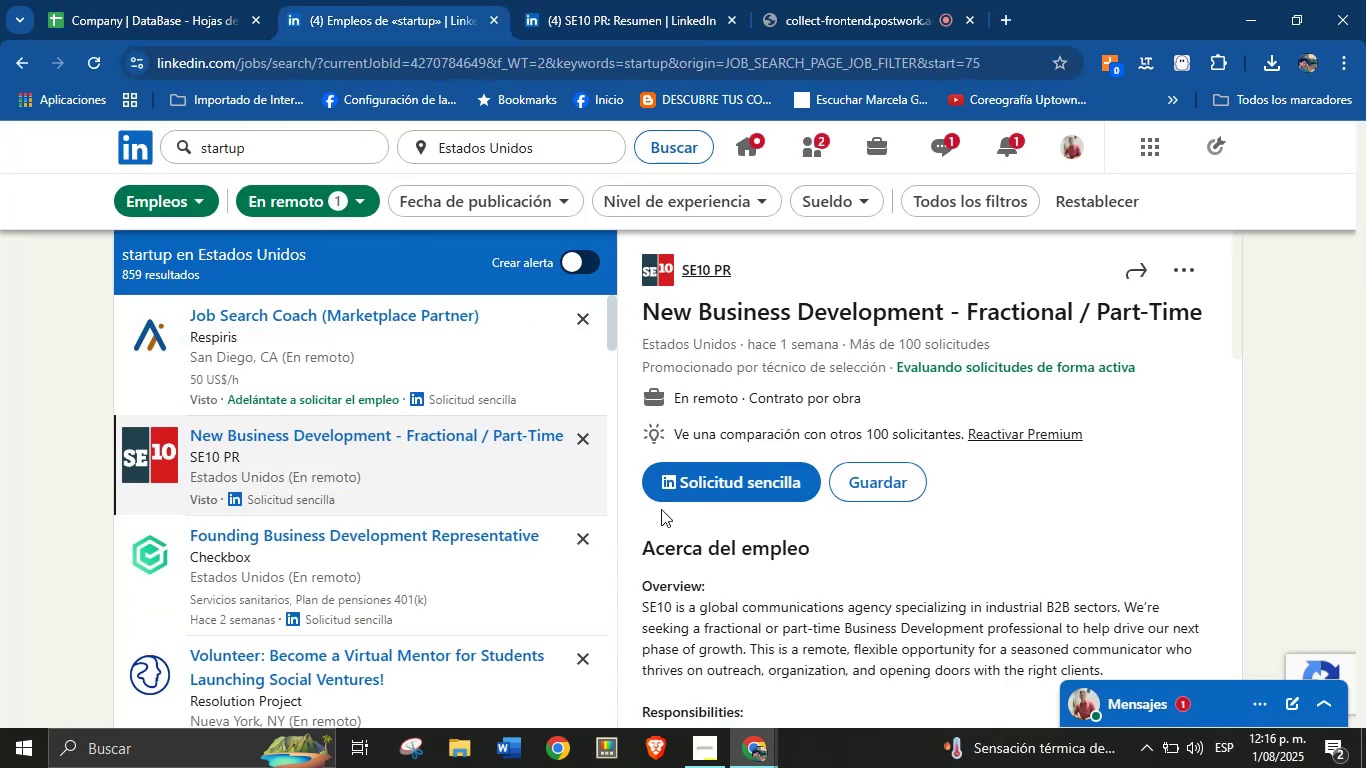 
scroll: coordinate [330, 436], scroll_direction: down, amount: 1.0
 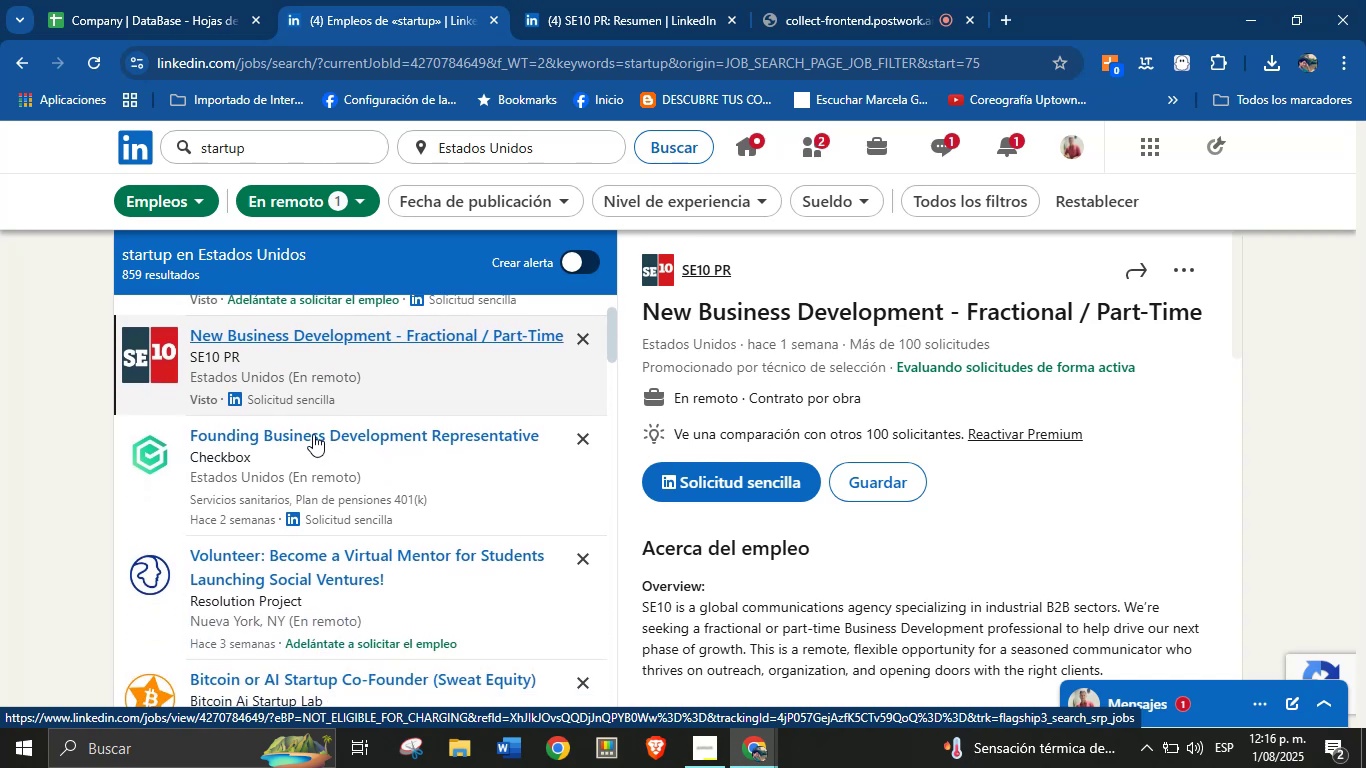 
left_click([264, 432])
 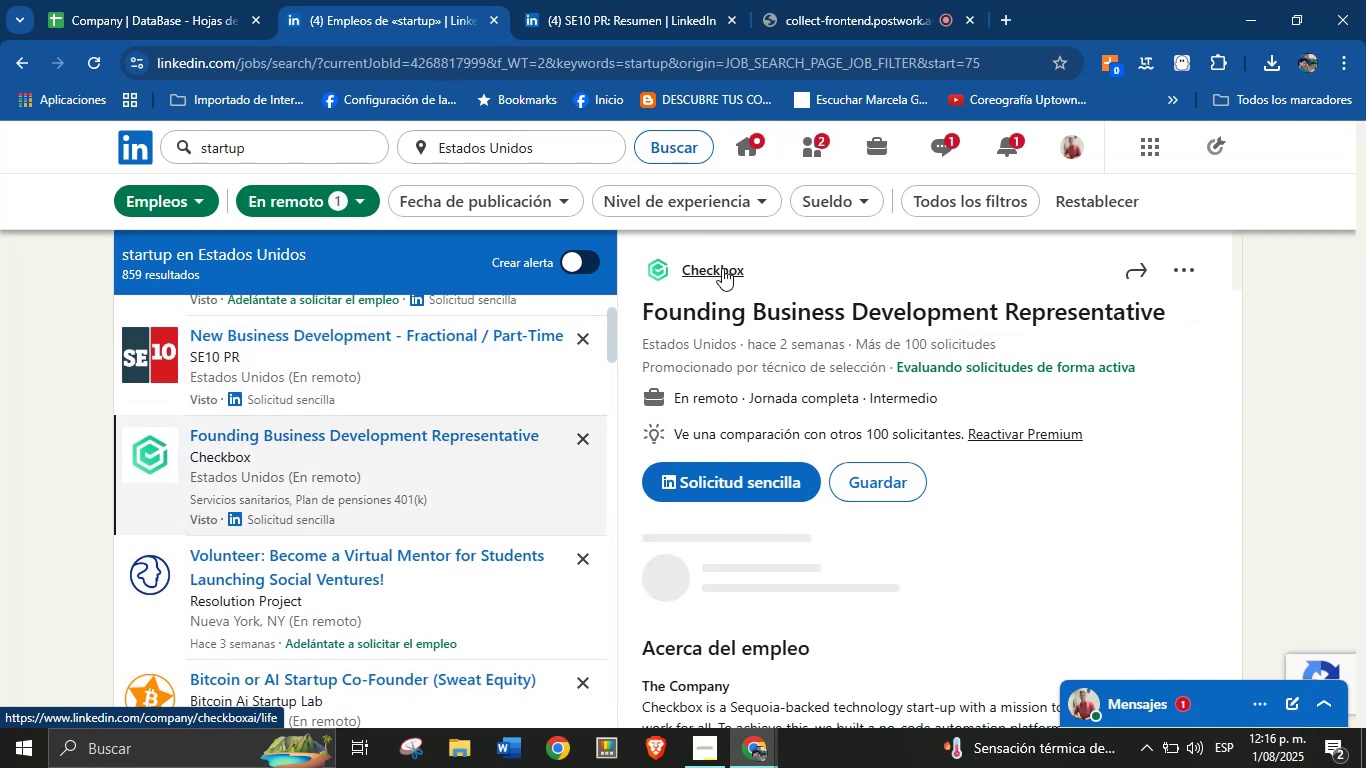 
left_click([770, 287])
 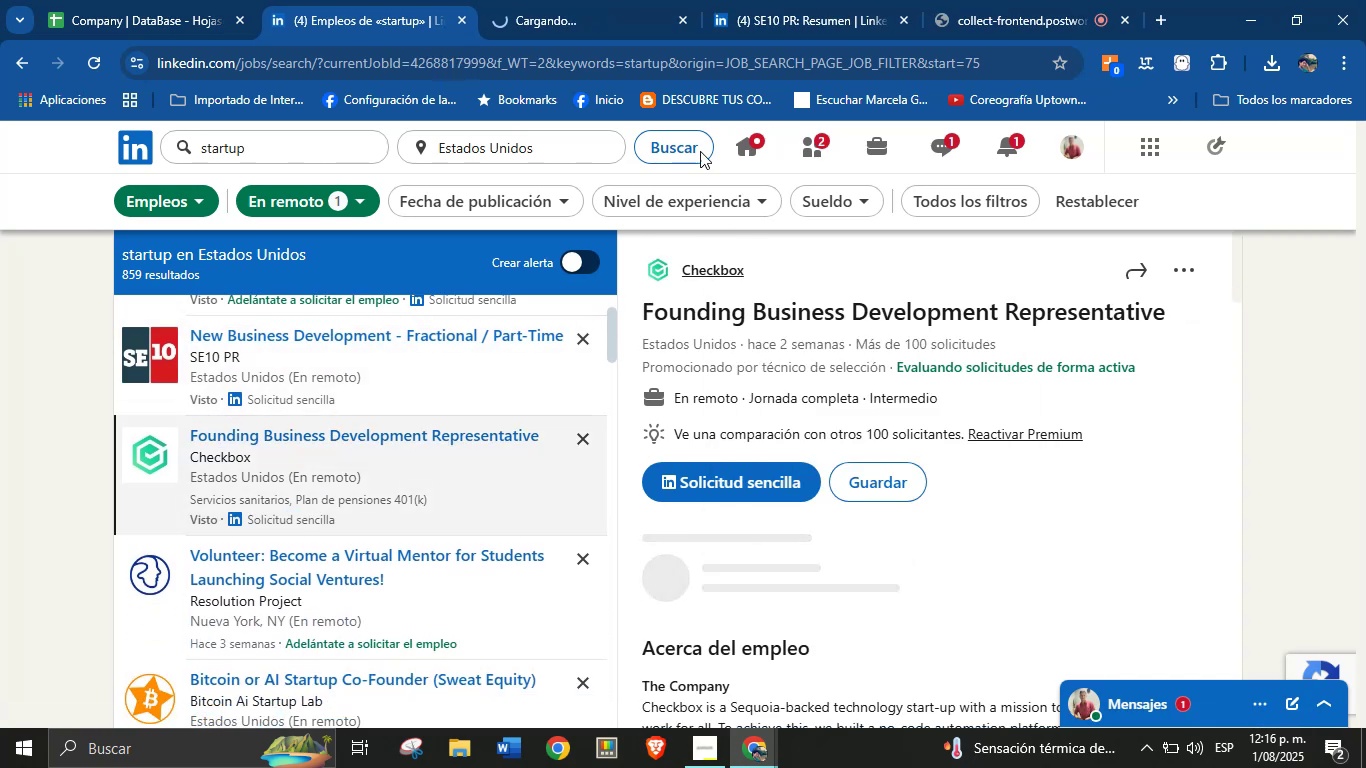 
left_click([606, 0])
 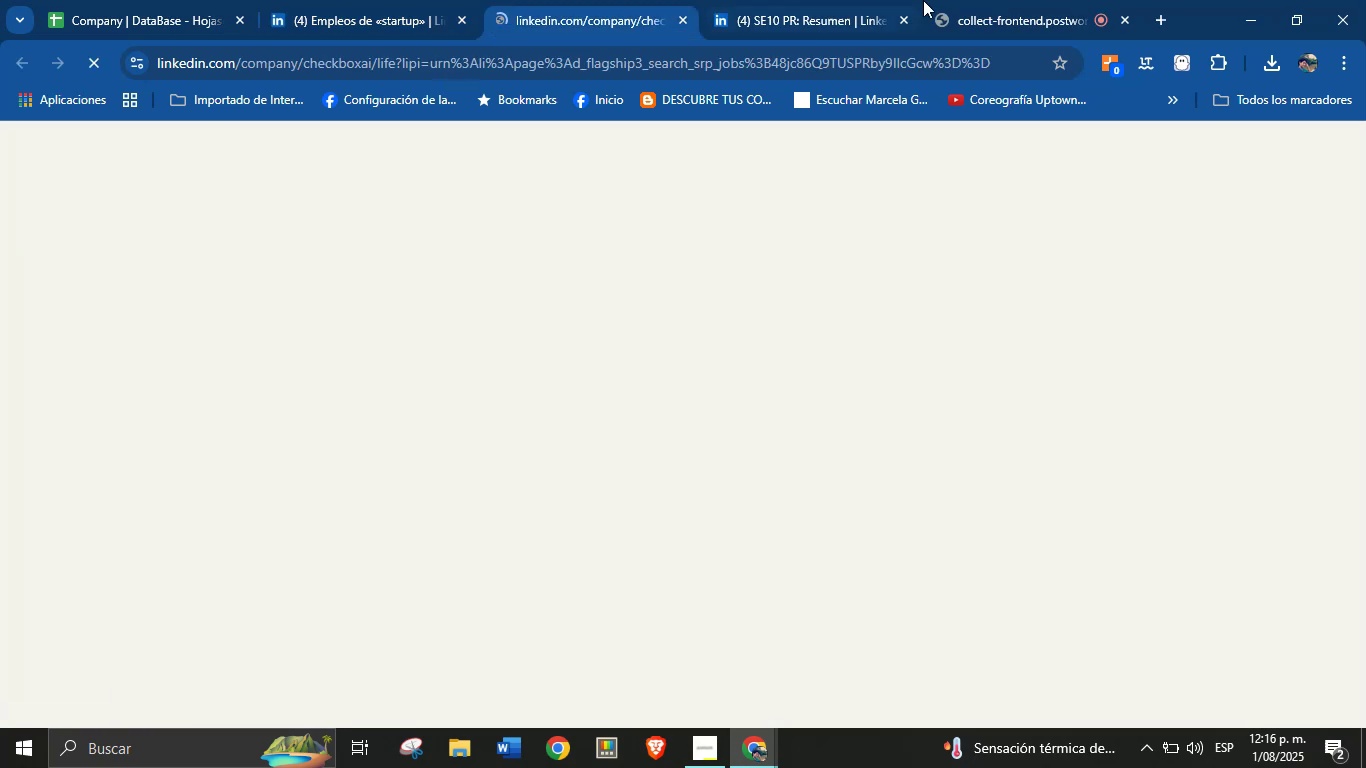 
double_click([923, 0])
 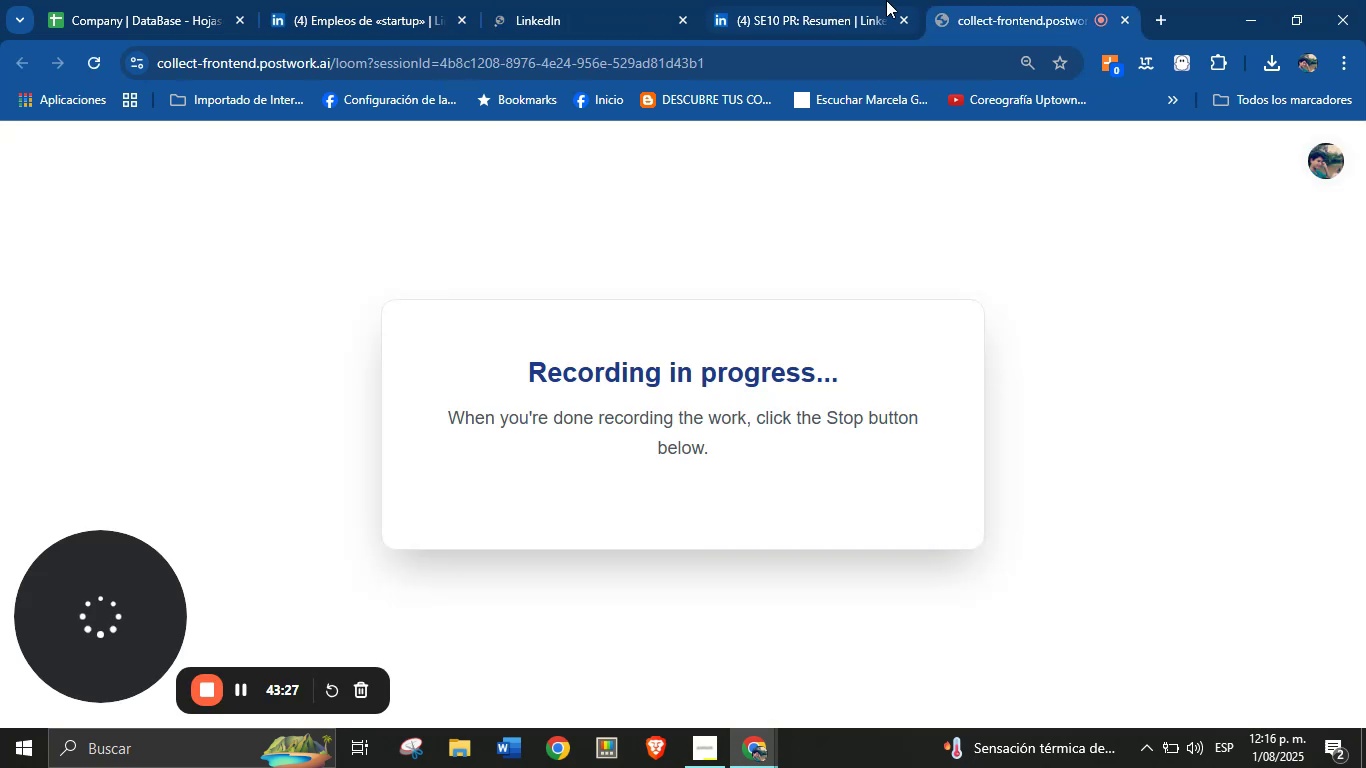 
left_click([856, 0])
 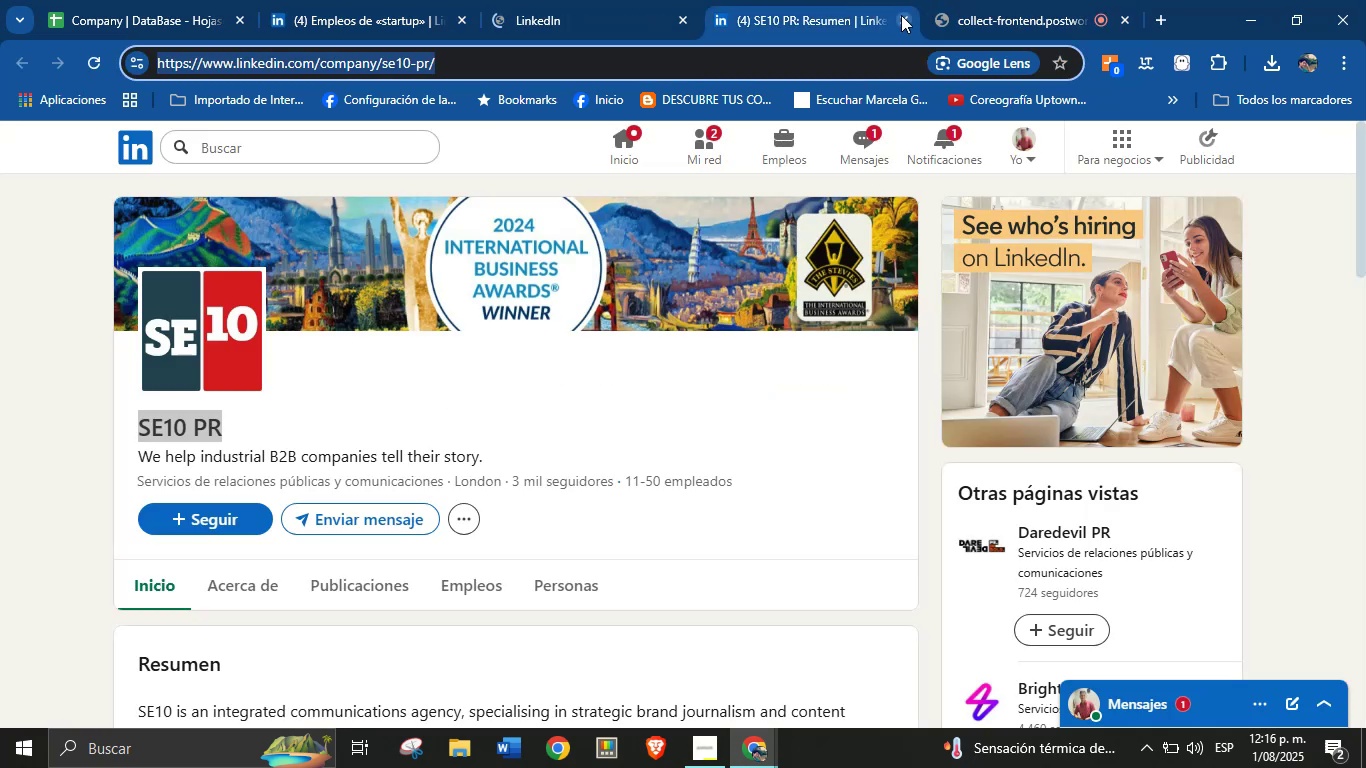 
left_click([901, 15])
 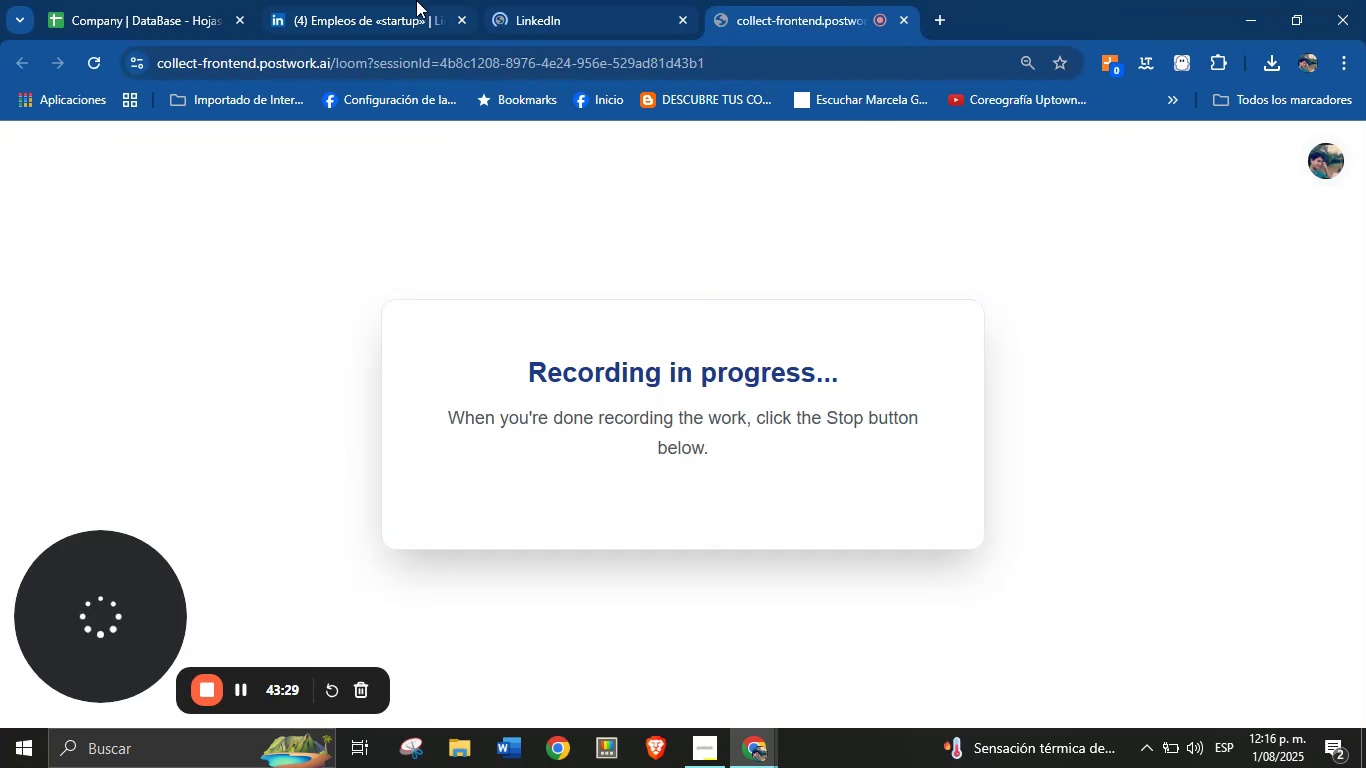 
double_click([226, 0])
 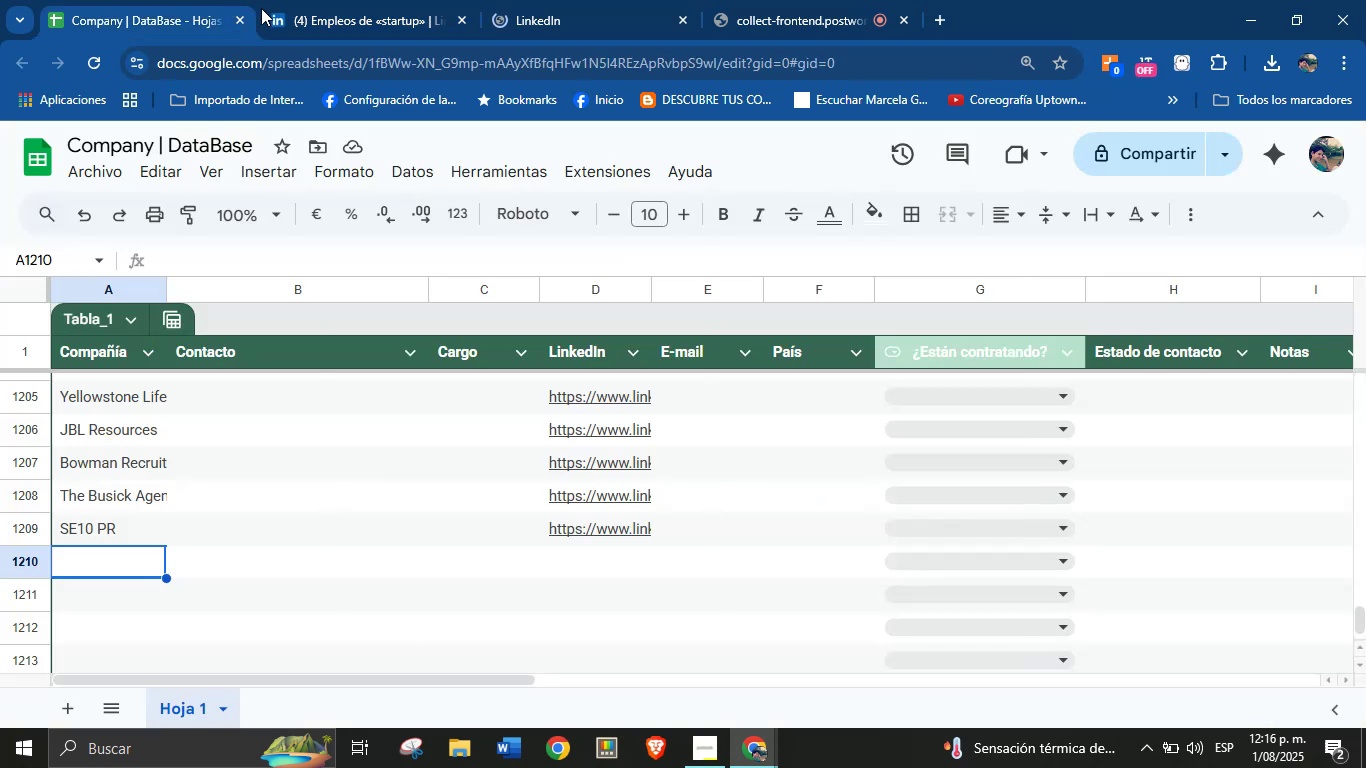 
left_click([499, 0])
 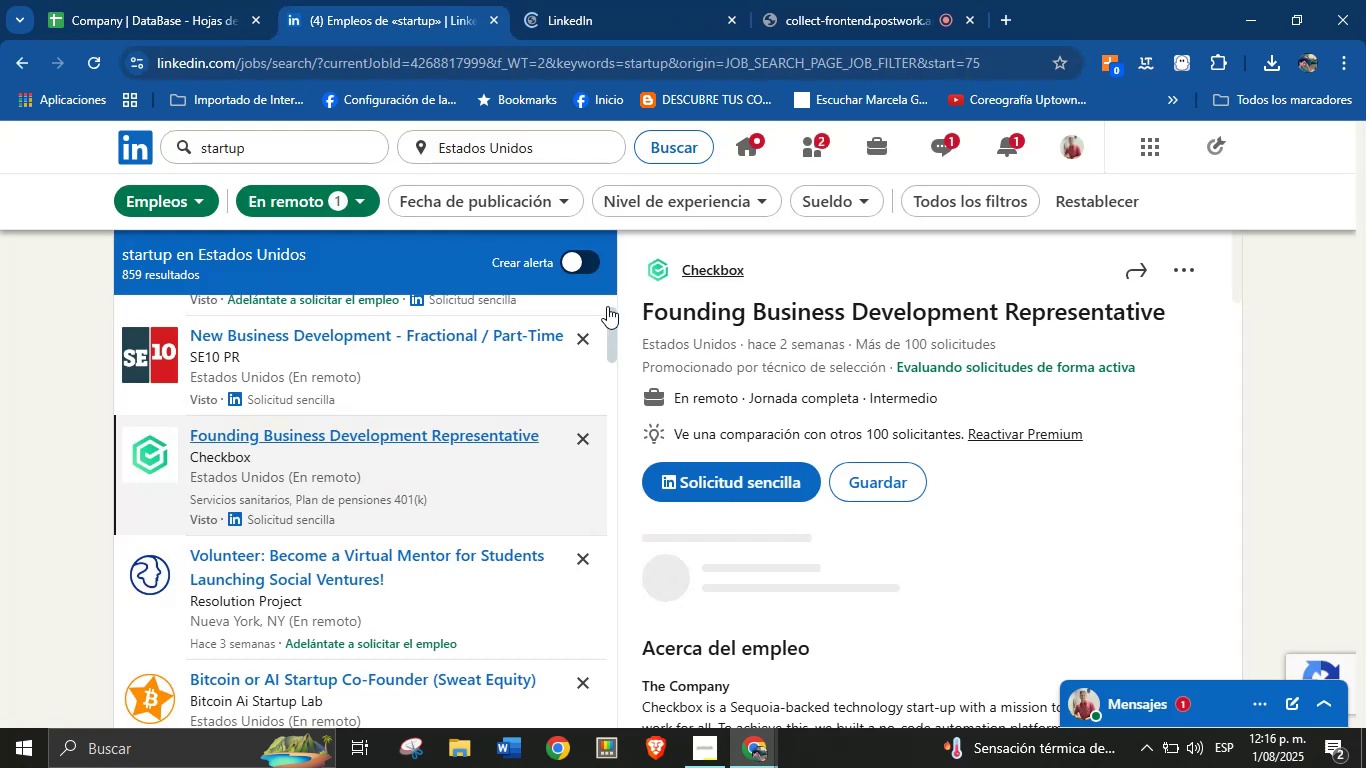 
left_click([615, 0])
 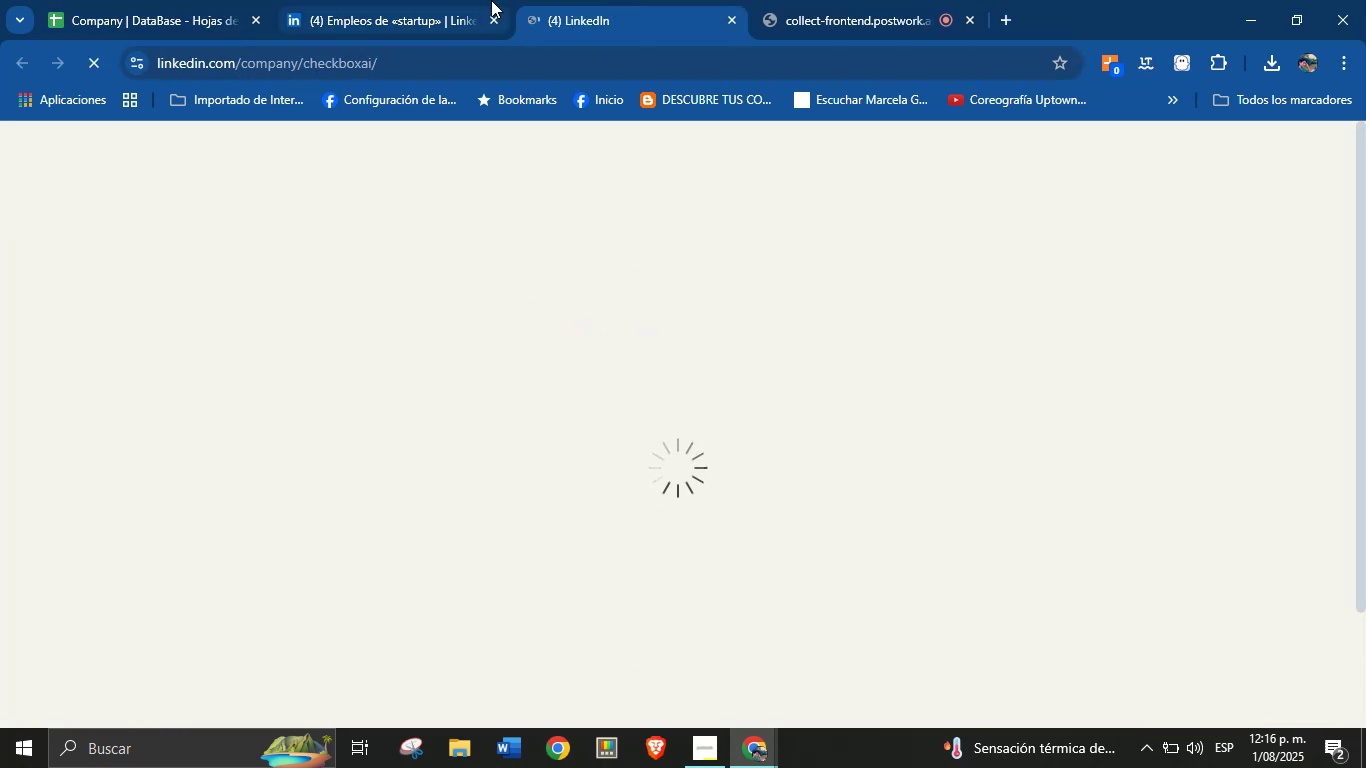 
wait(9.19)
 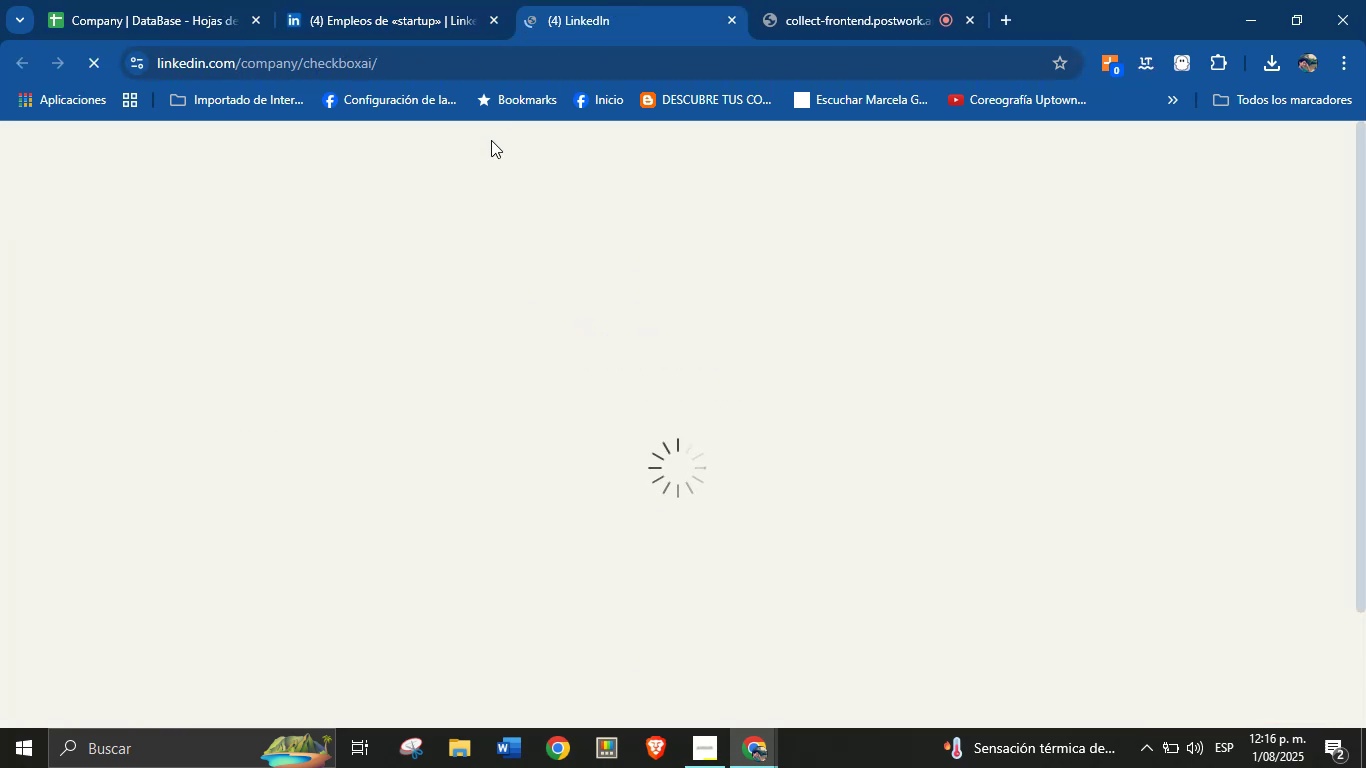 
key(Control+C)
 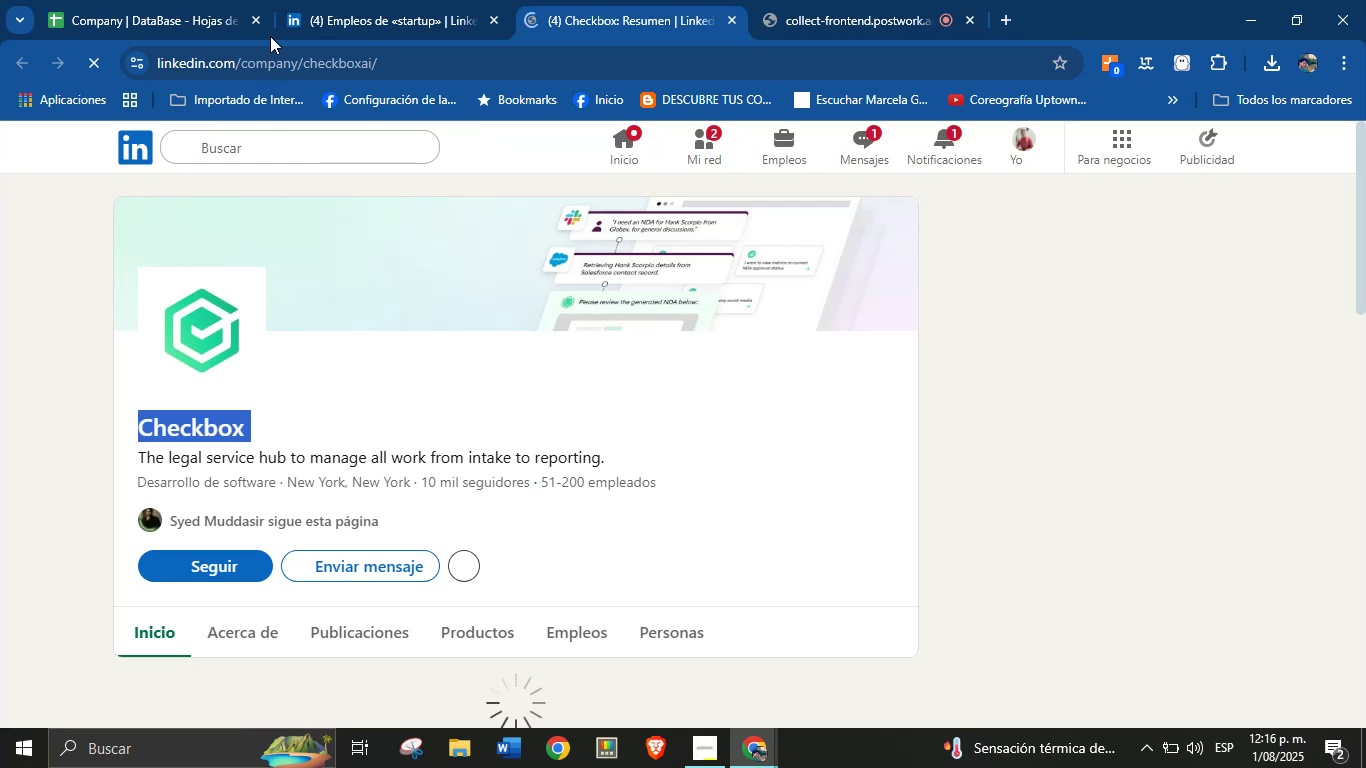 
left_click([215, 0])
 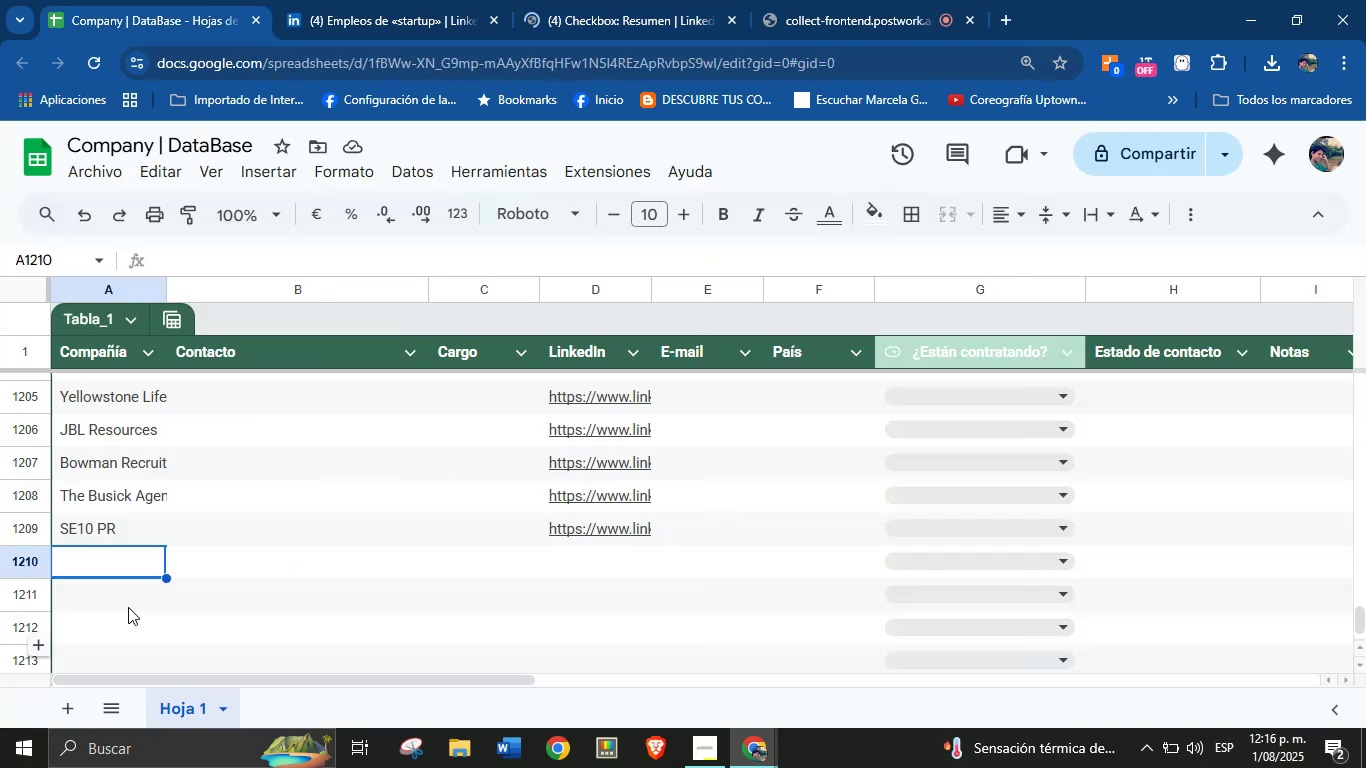 
left_click([124, 567])
 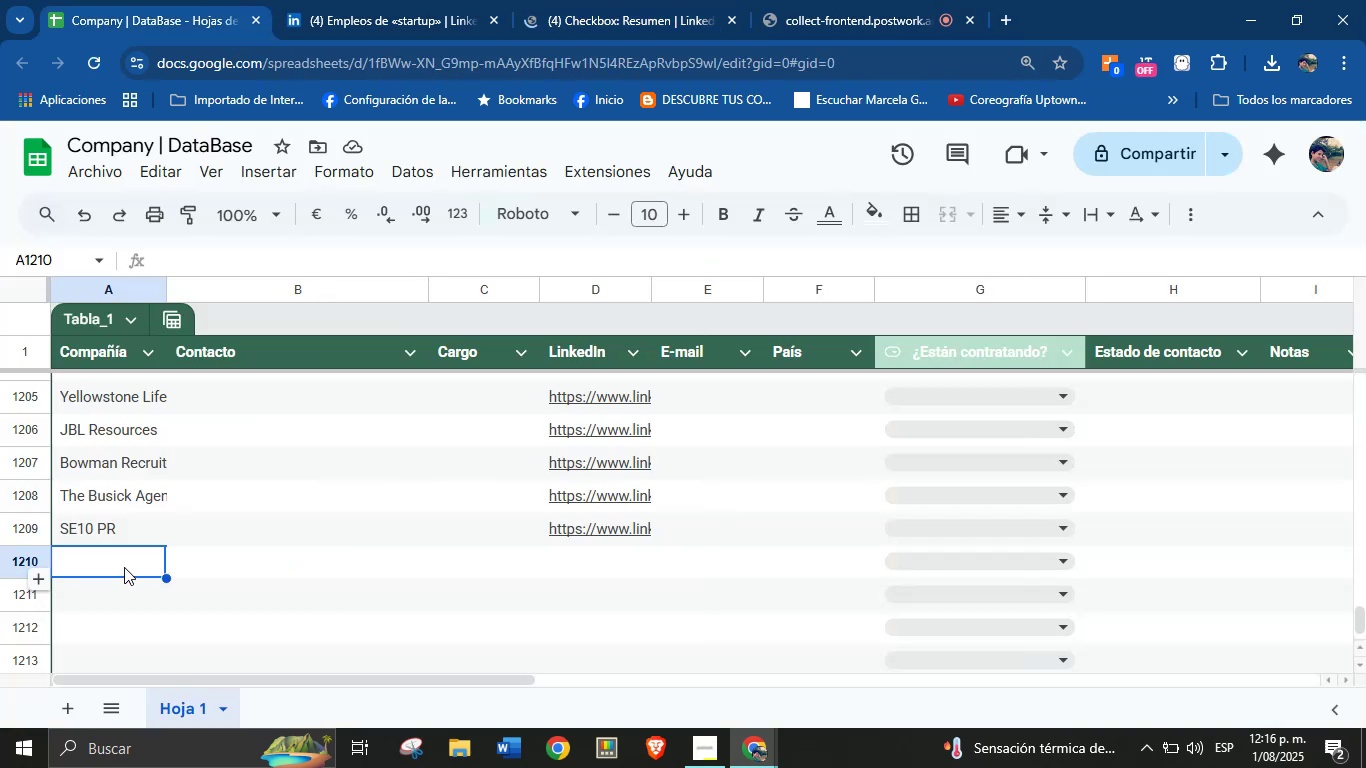 
key(Control+V)
 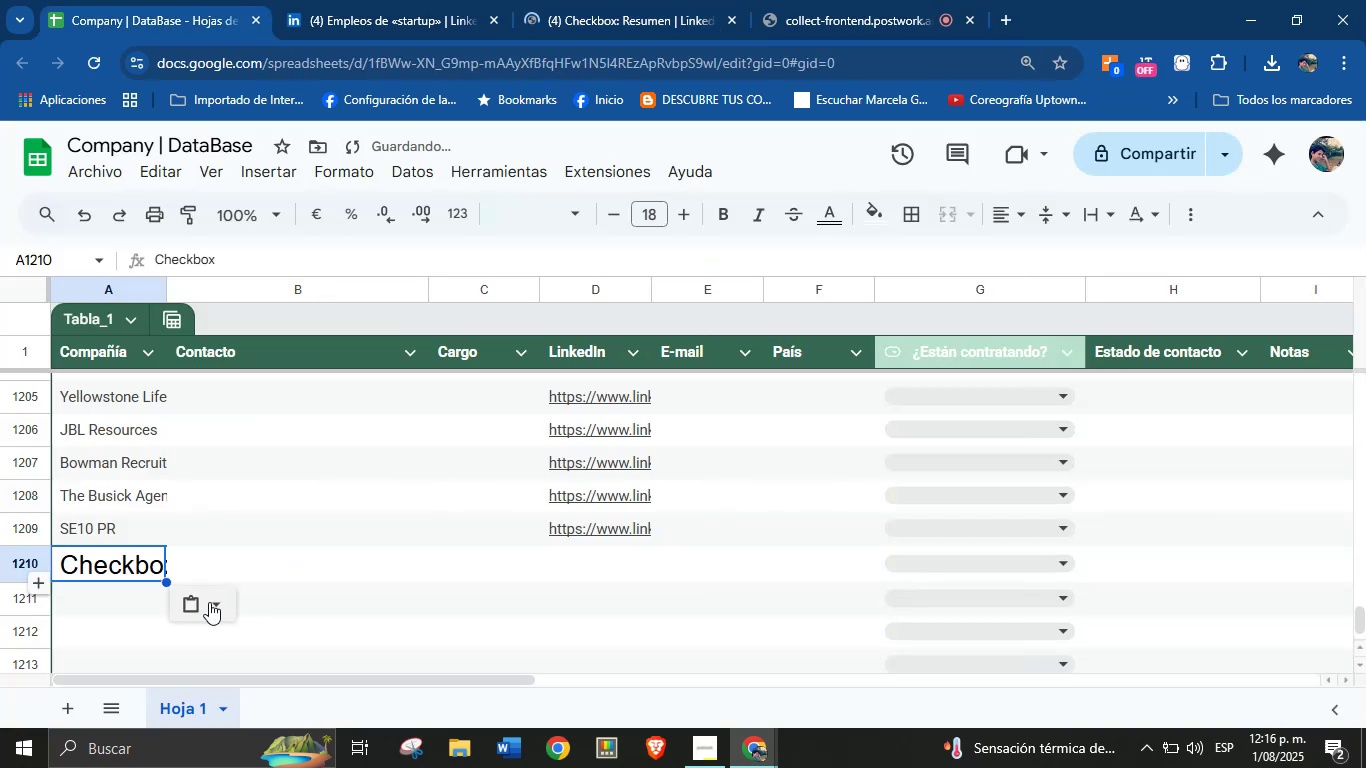 
left_click([211, 604])
 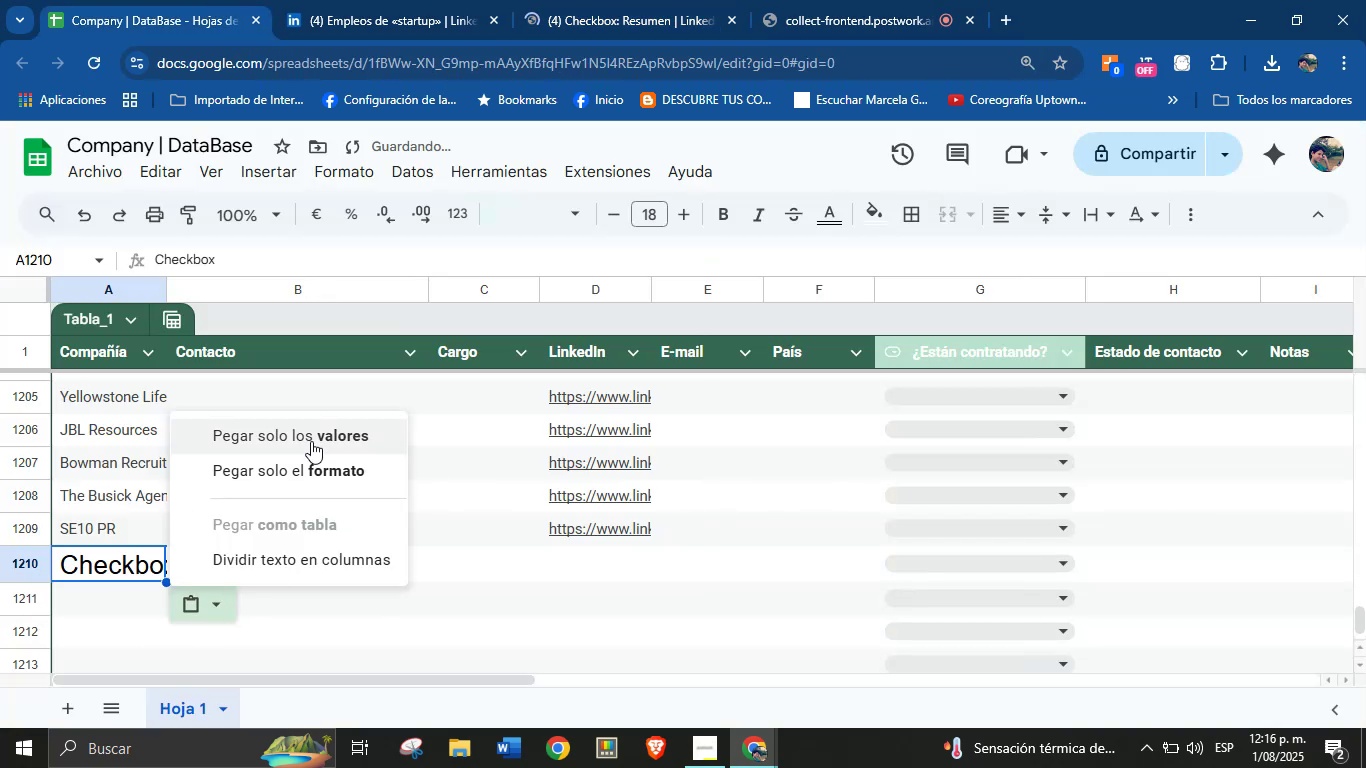 
left_click([311, 433])
 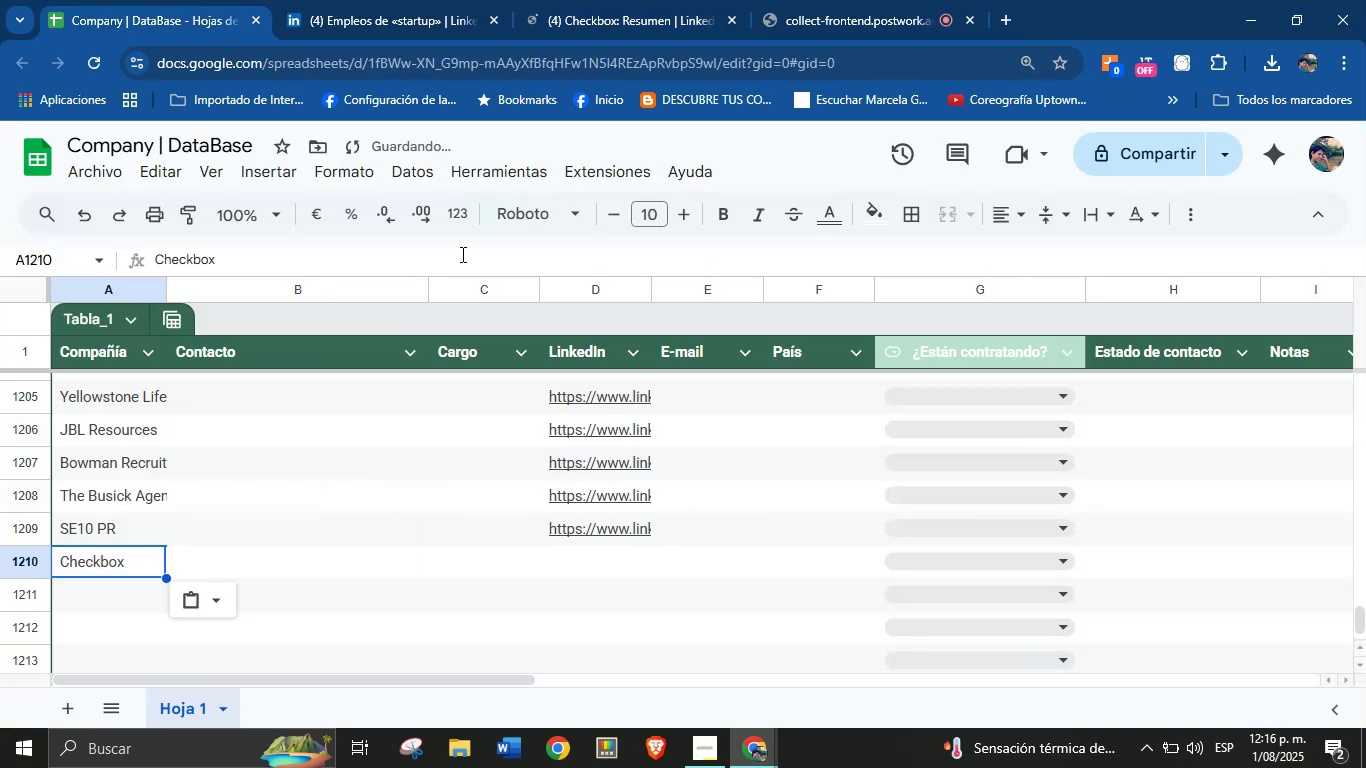 
left_click([588, 0])
 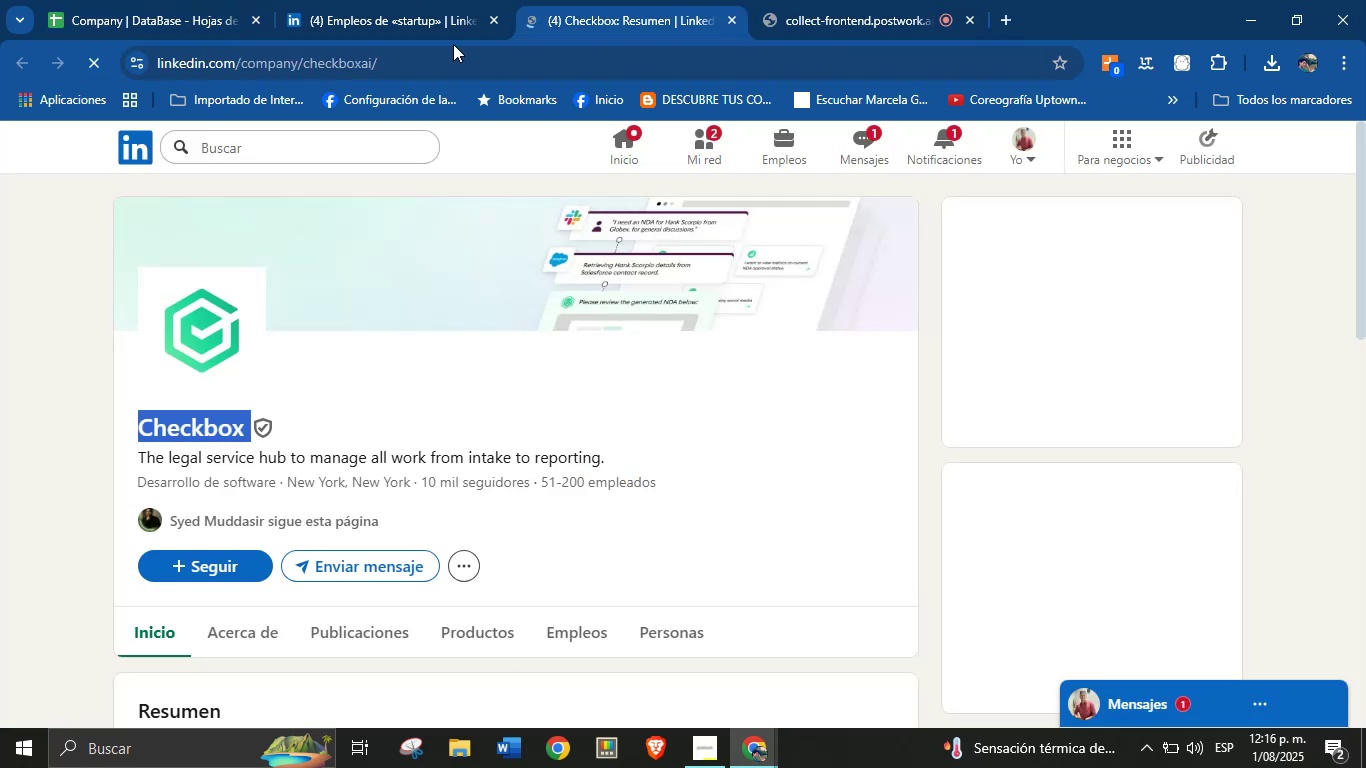 
double_click([451, 50])
 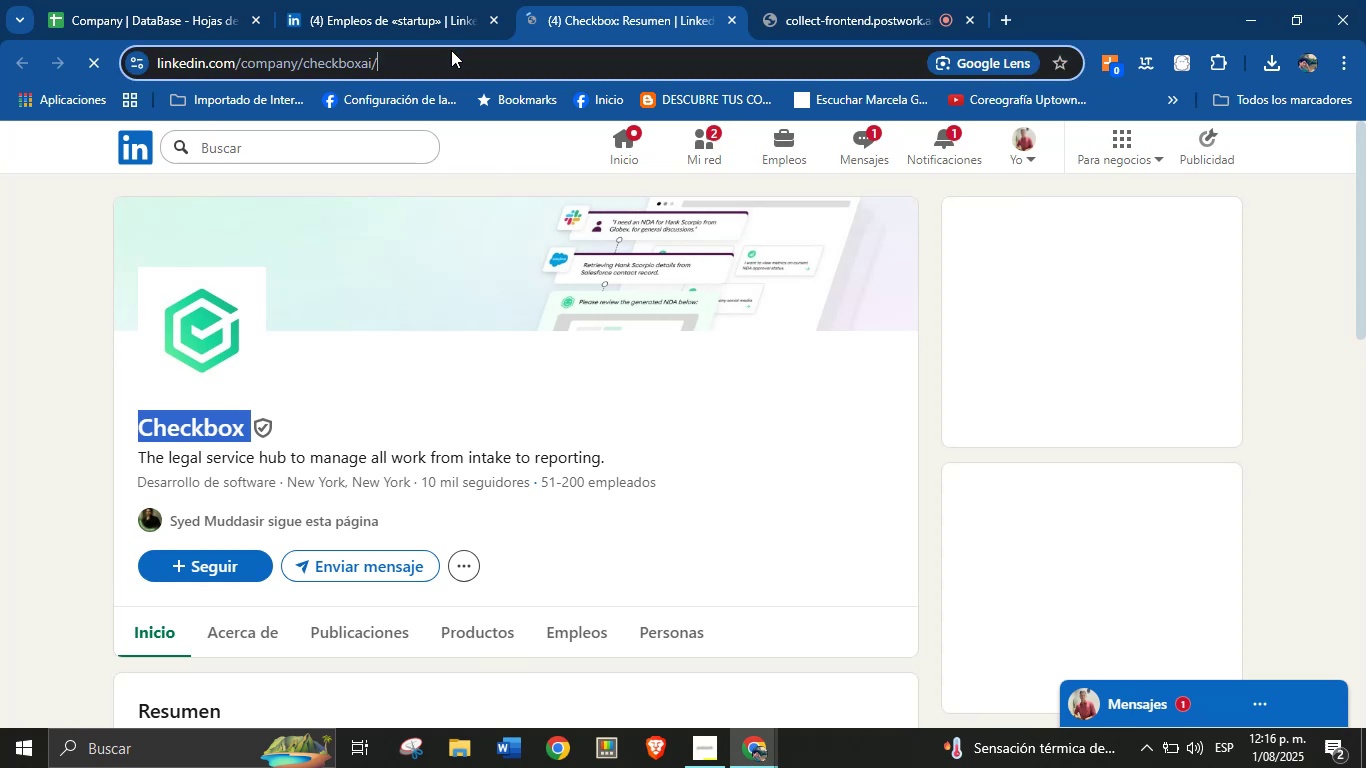 
triple_click([451, 50])
 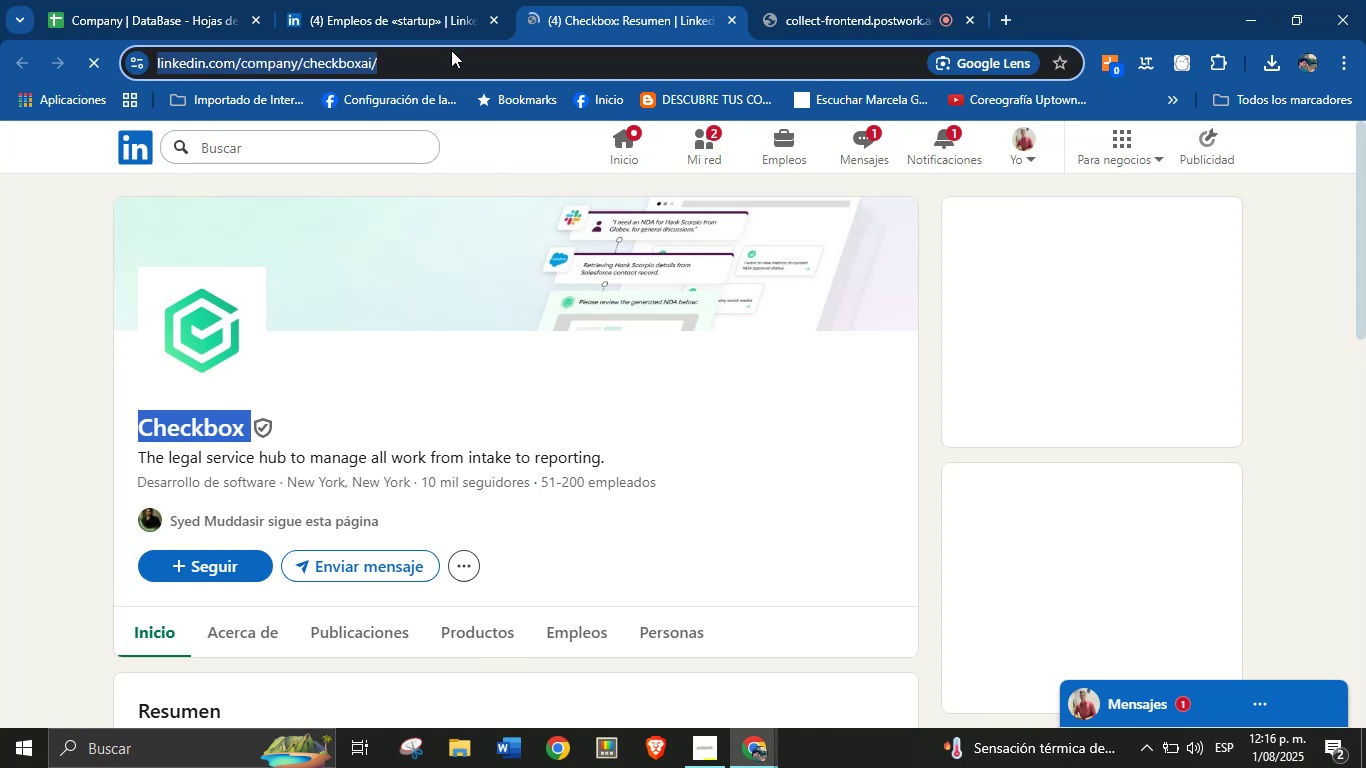 
triple_click([451, 50])
 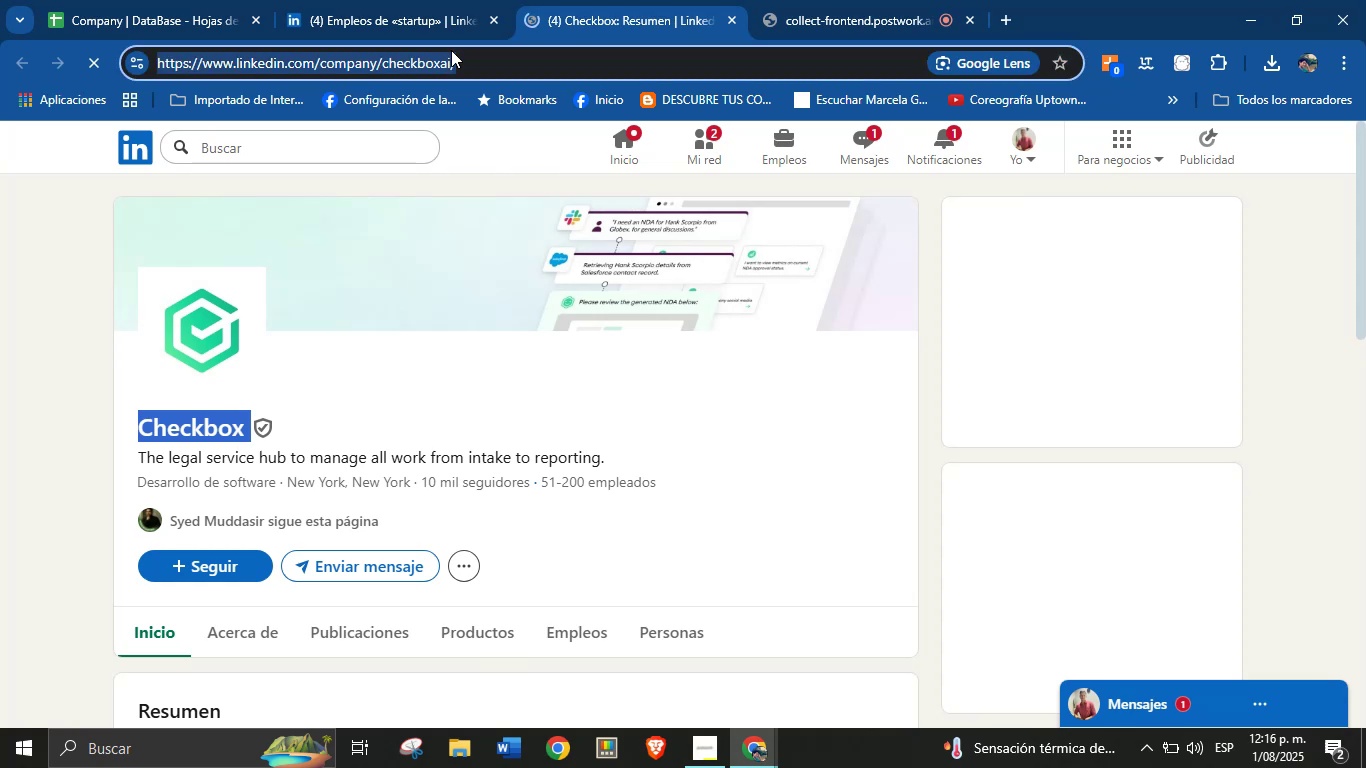 
key(Control+C)
 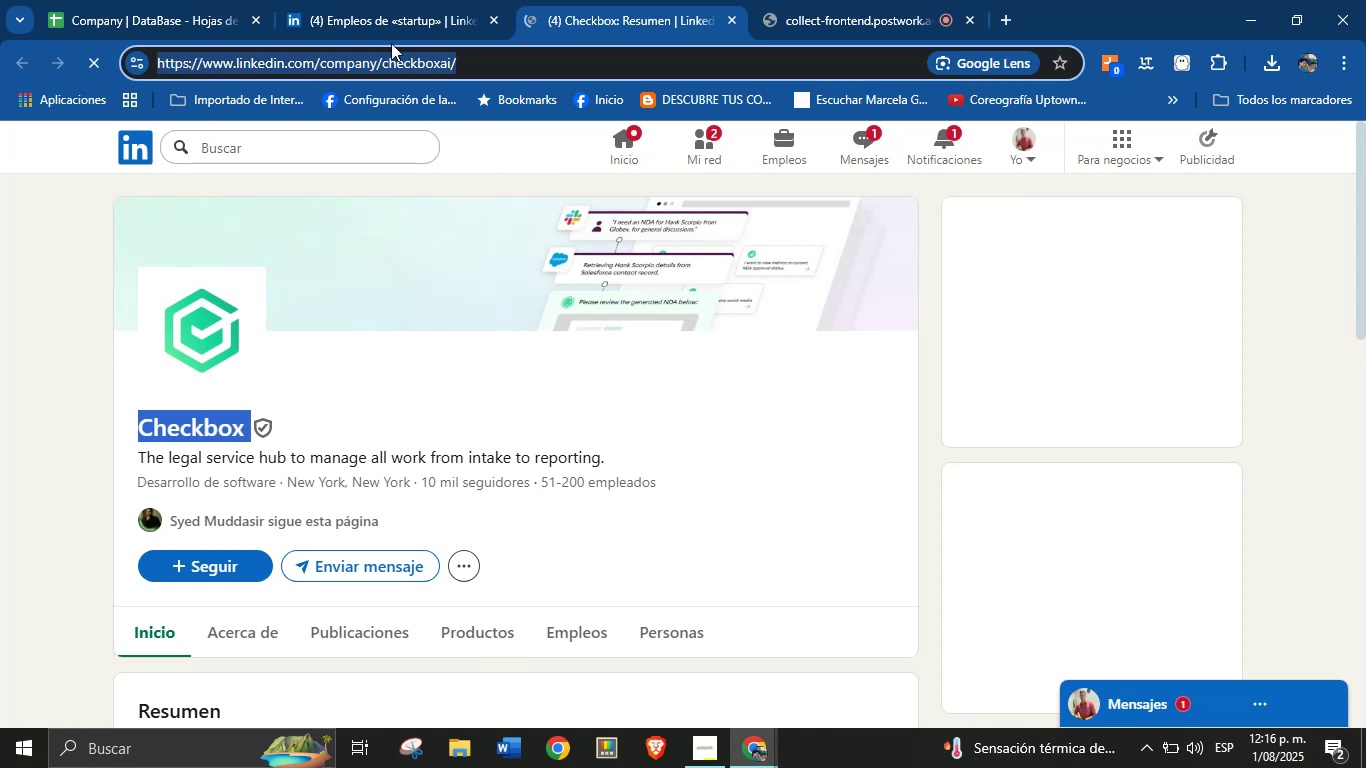 
left_click([176, 0])
 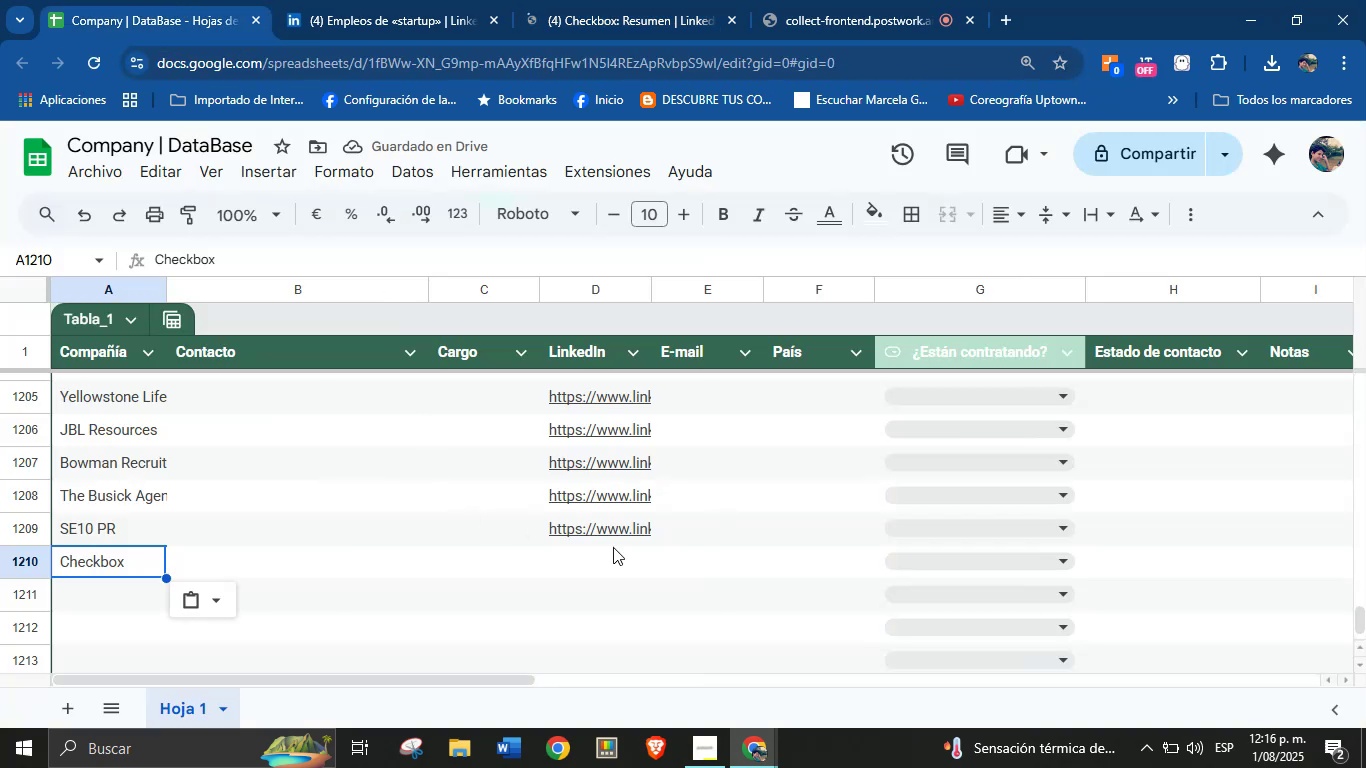 
key(Control+V)
 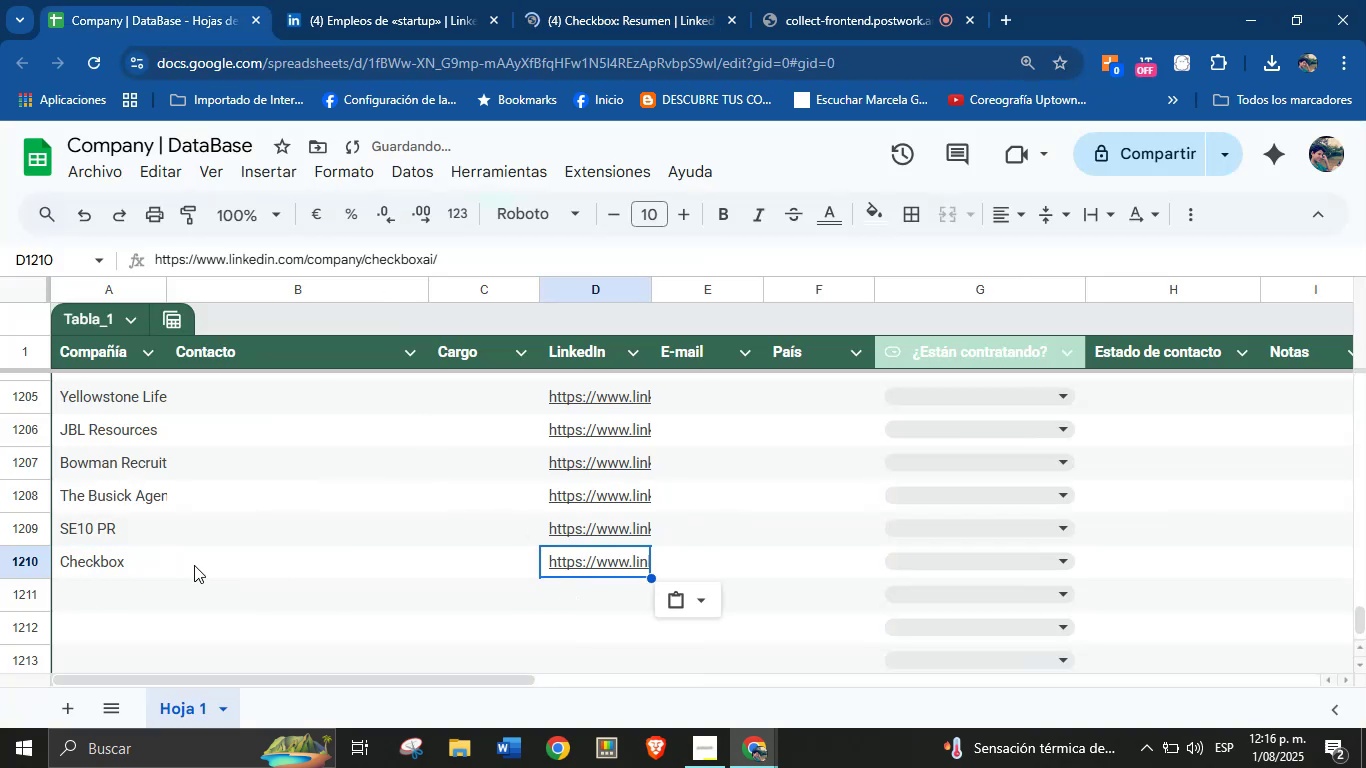 
left_click([133, 600])
 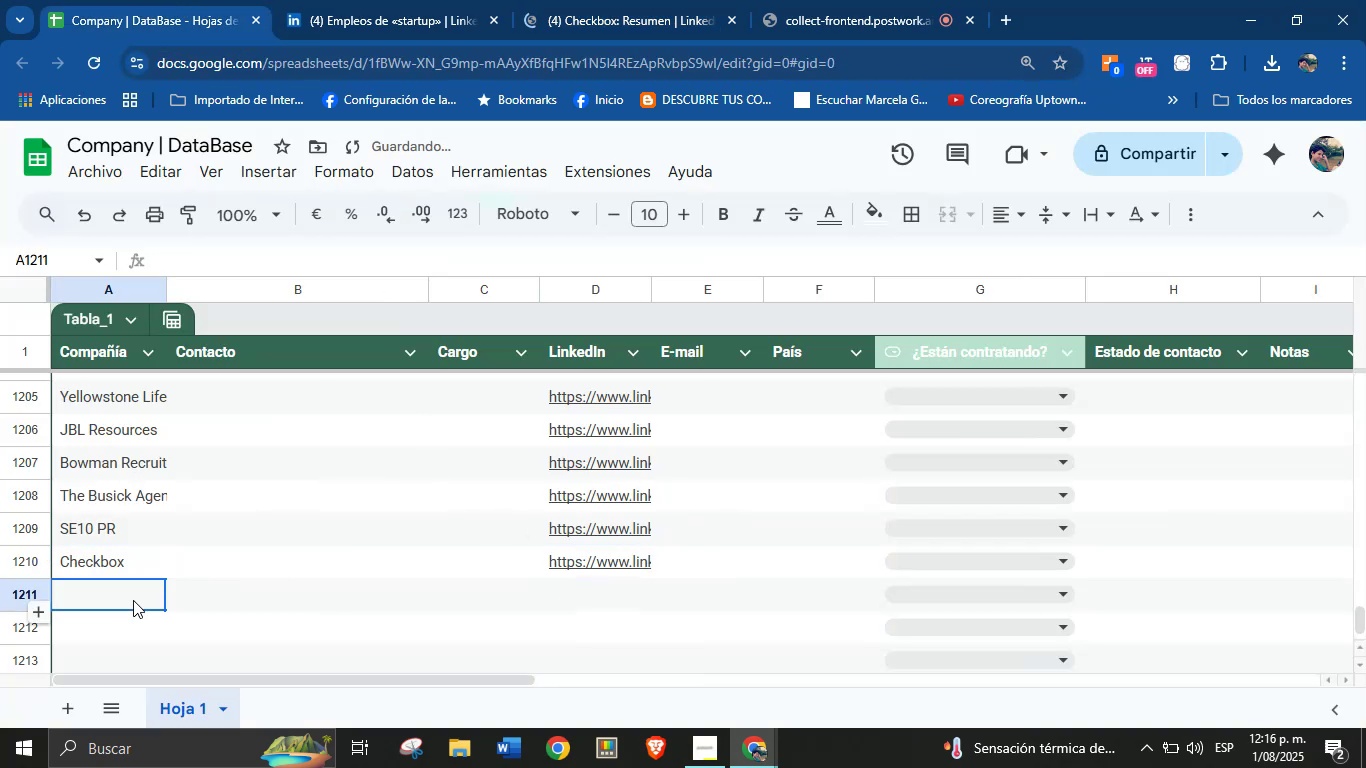 
scroll: coordinate [133, 600], scroll_direction: none, amount: 0.0
 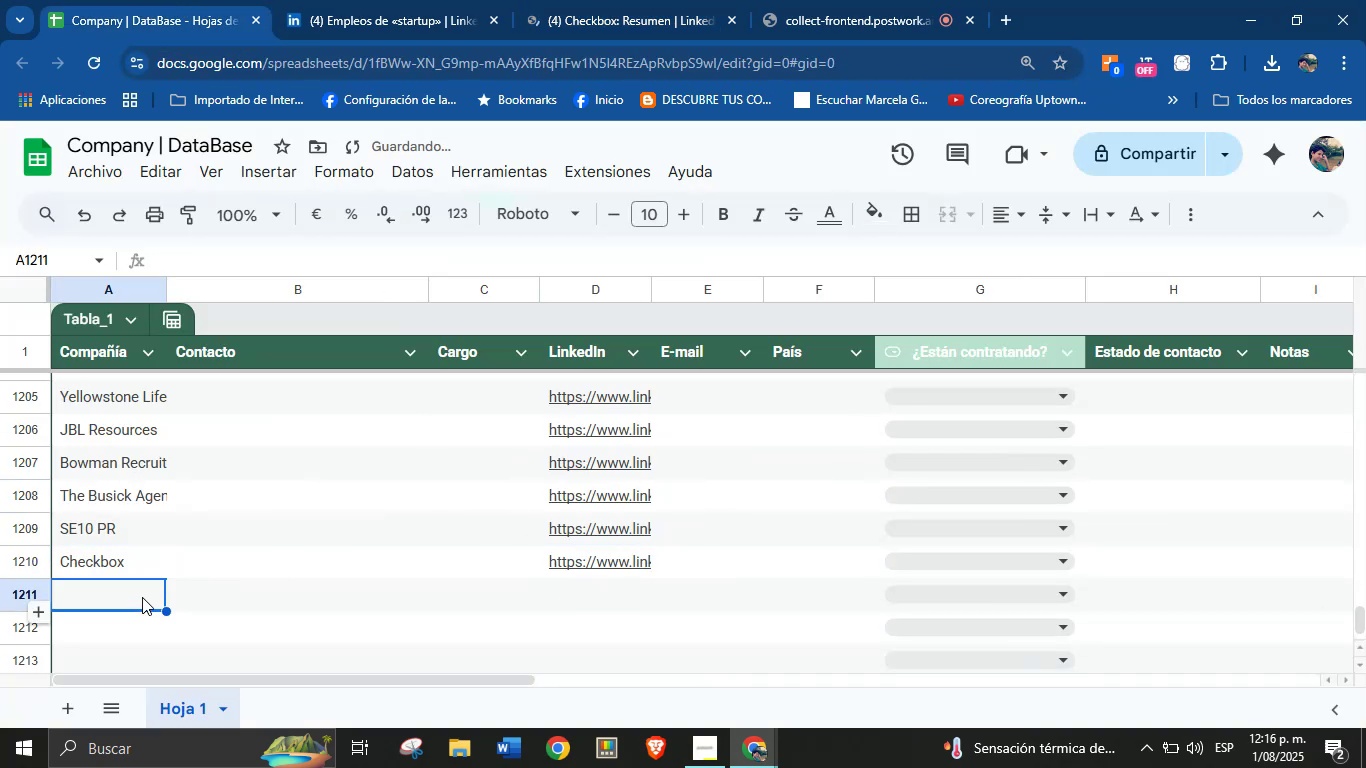 
scroll: coordinate [179, 568], scroll_direction: down, amount: 2.0
 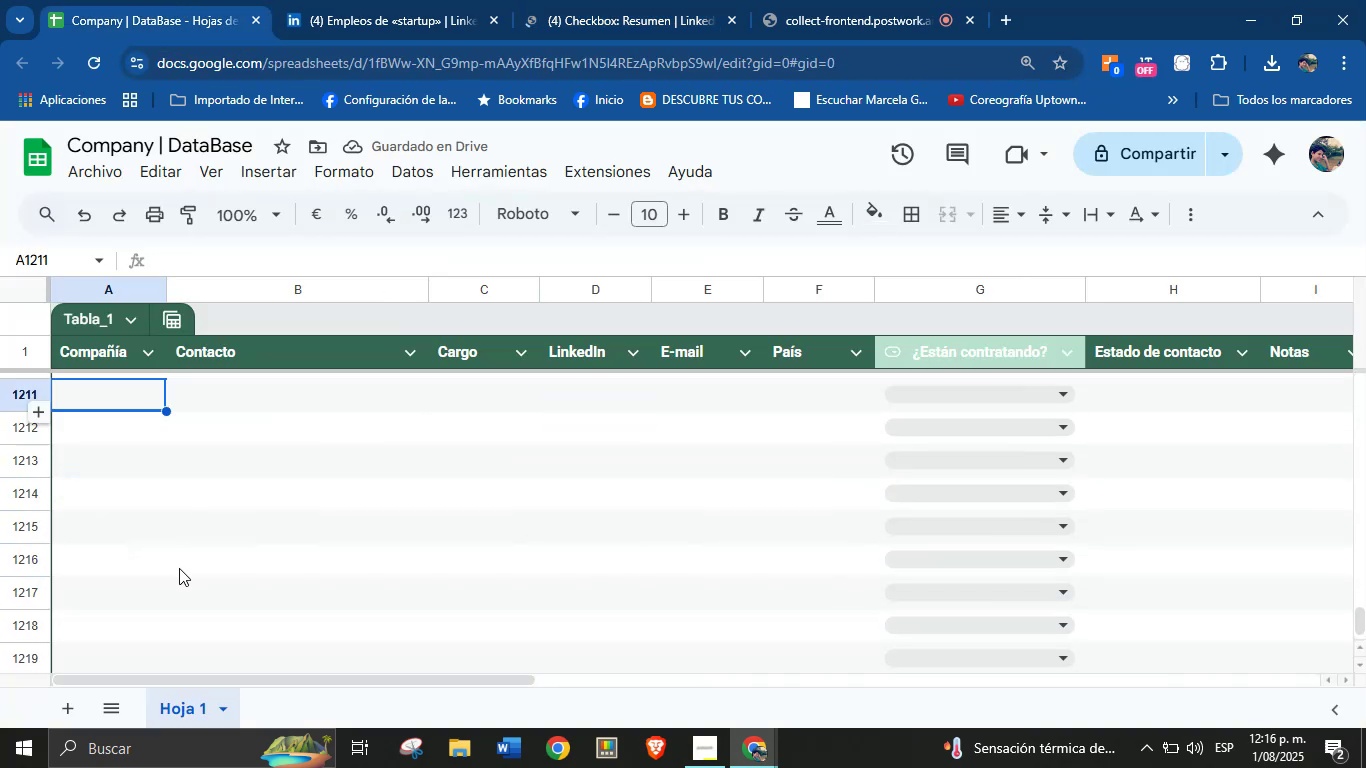 
scroll: coordinate [179, 568], scroll_direction: up, amount: 1.0
 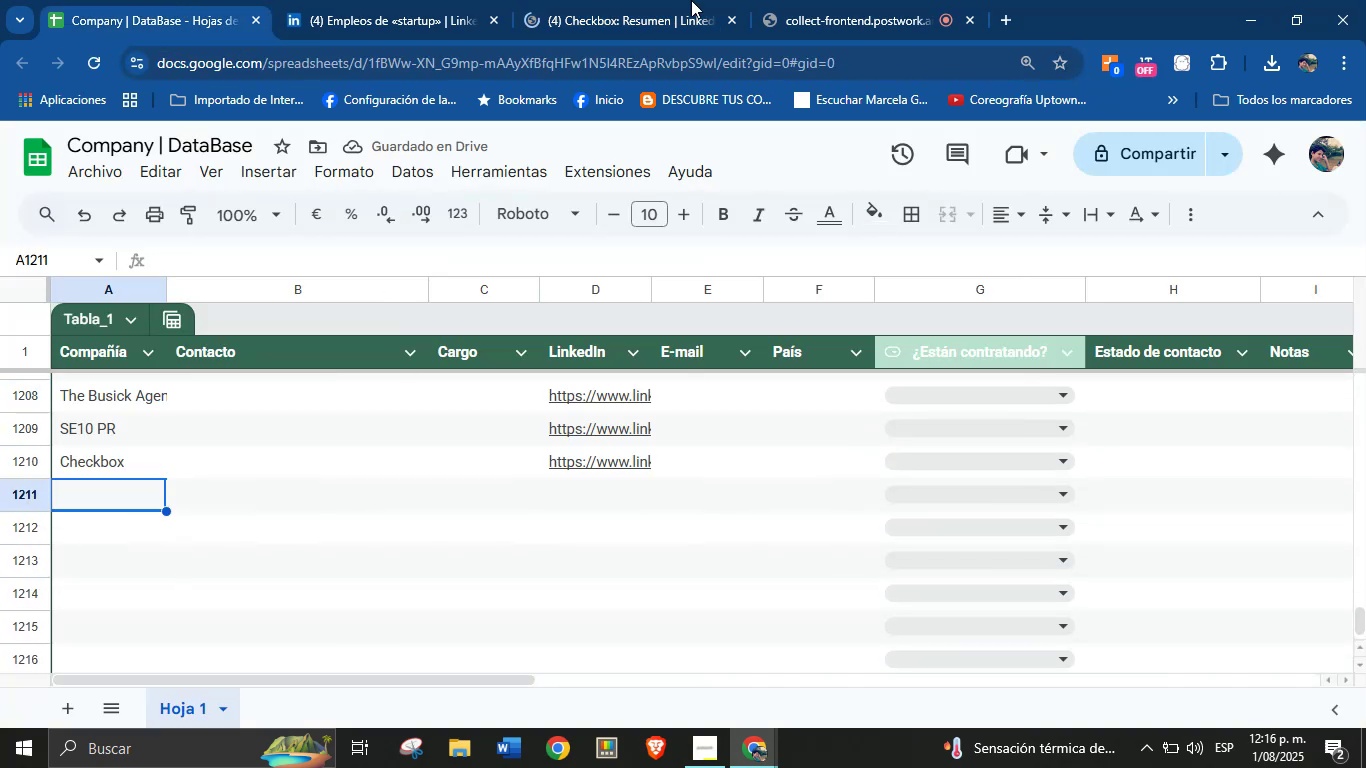 
left_click([669, 0])
 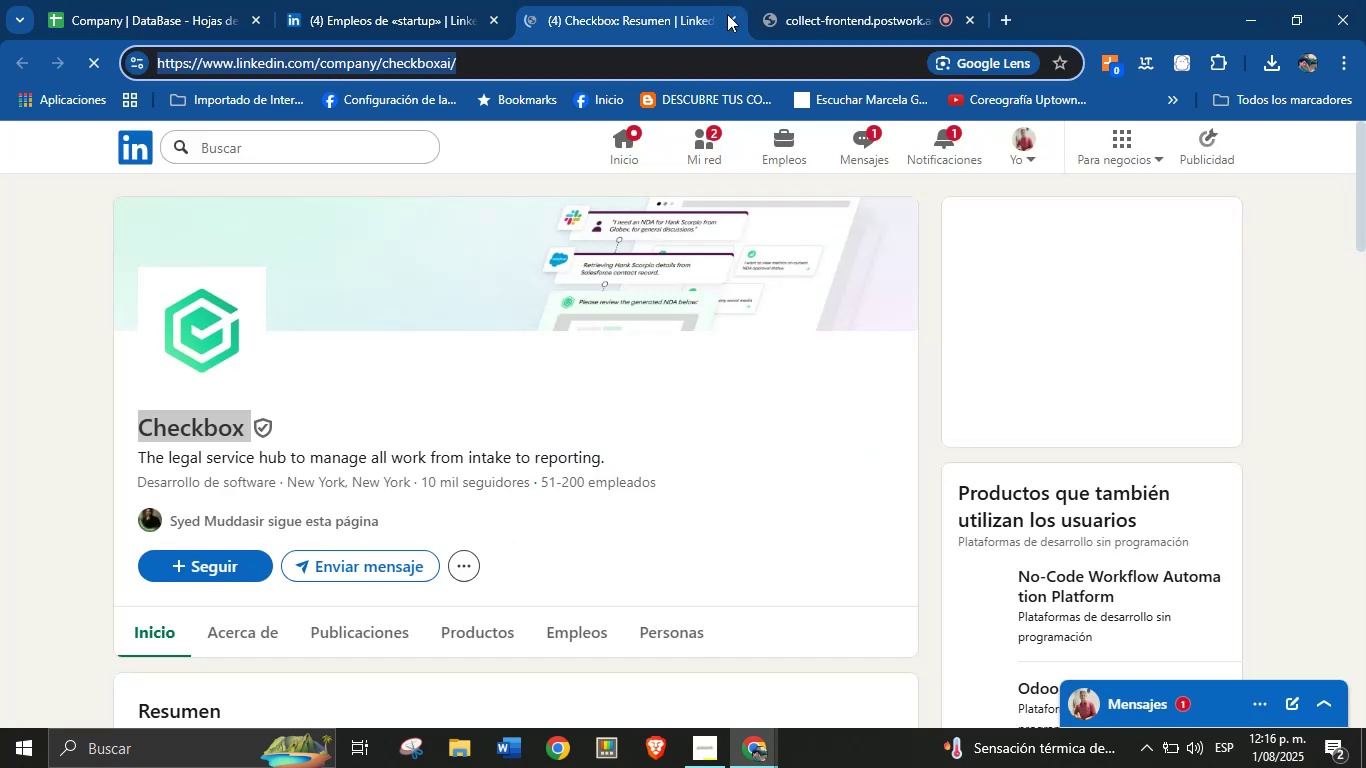 
left_click([729, 18])
 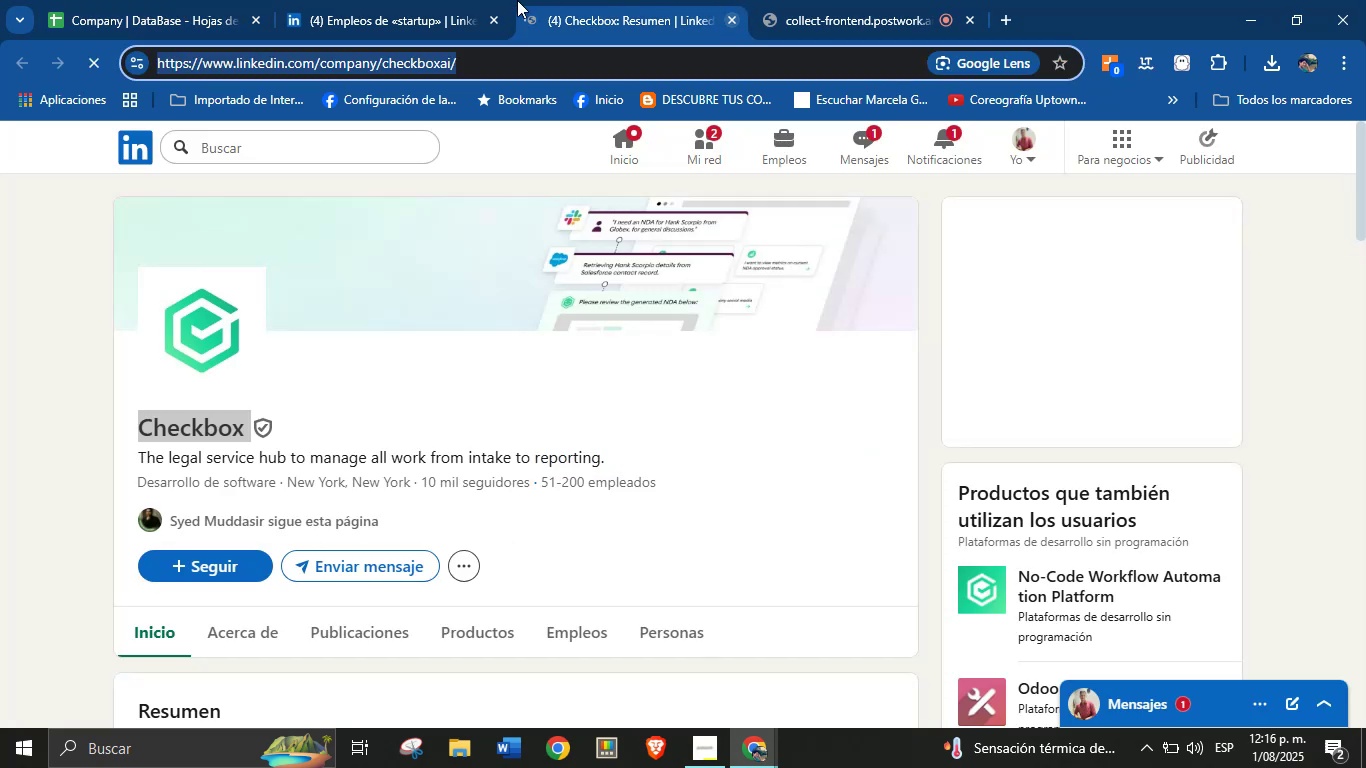 
left_click([473, 0])
 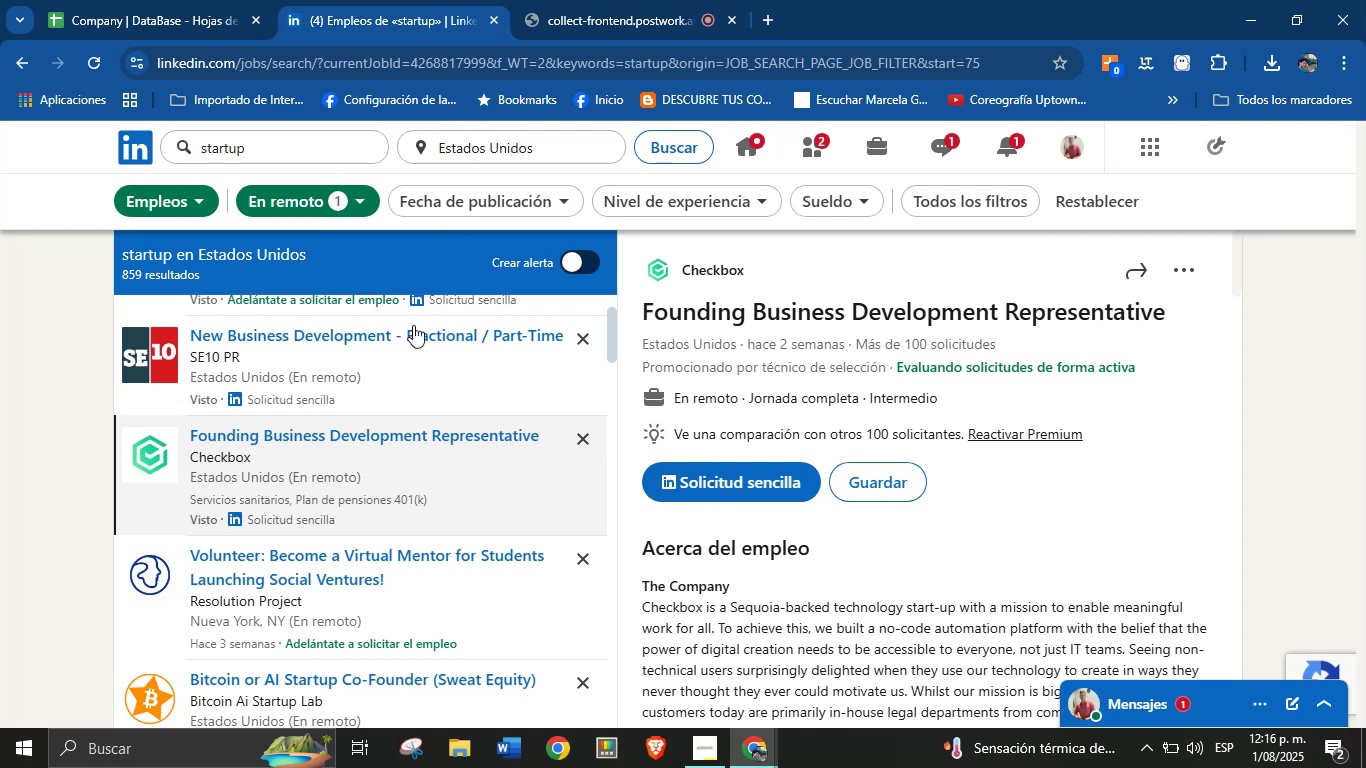 
scroll: coordinate [340, 471], scroll_direction: down, amount: 1.0
 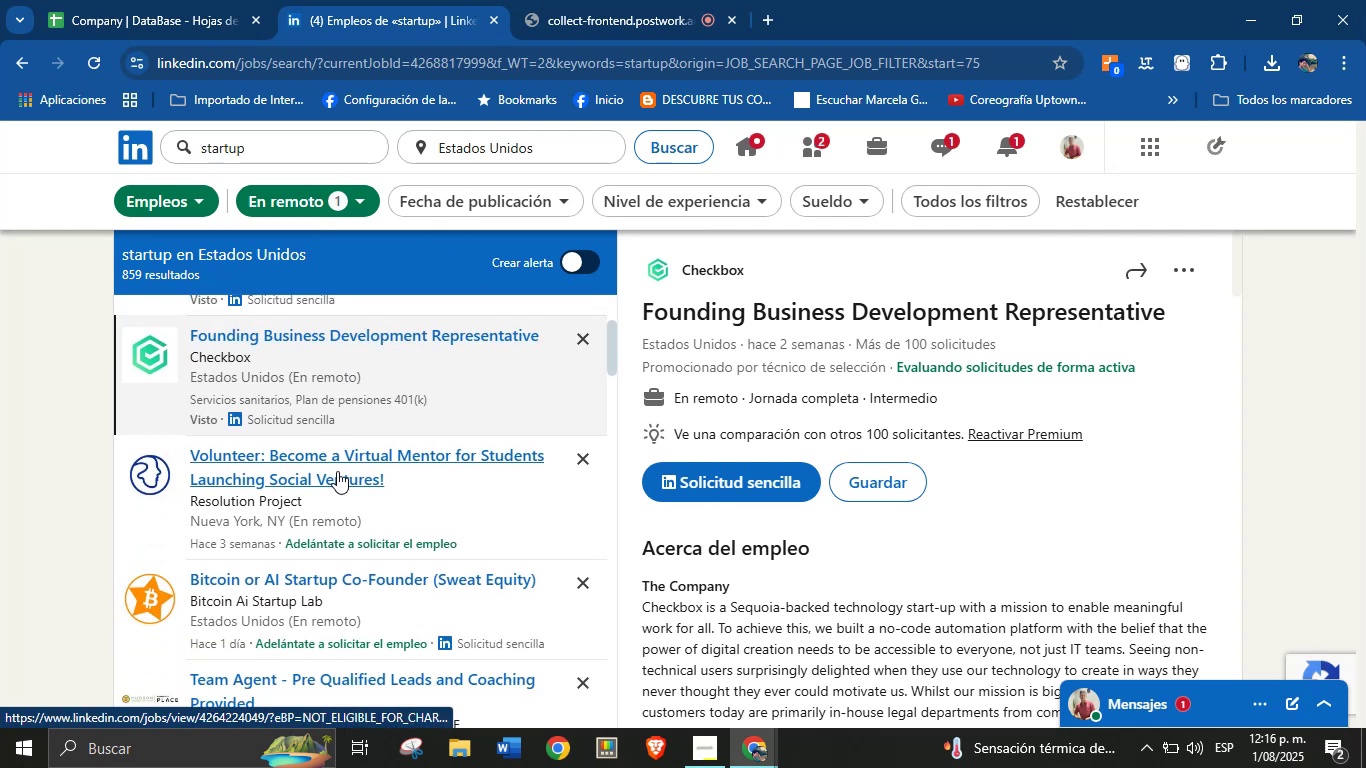 
left_click([298, 460])
 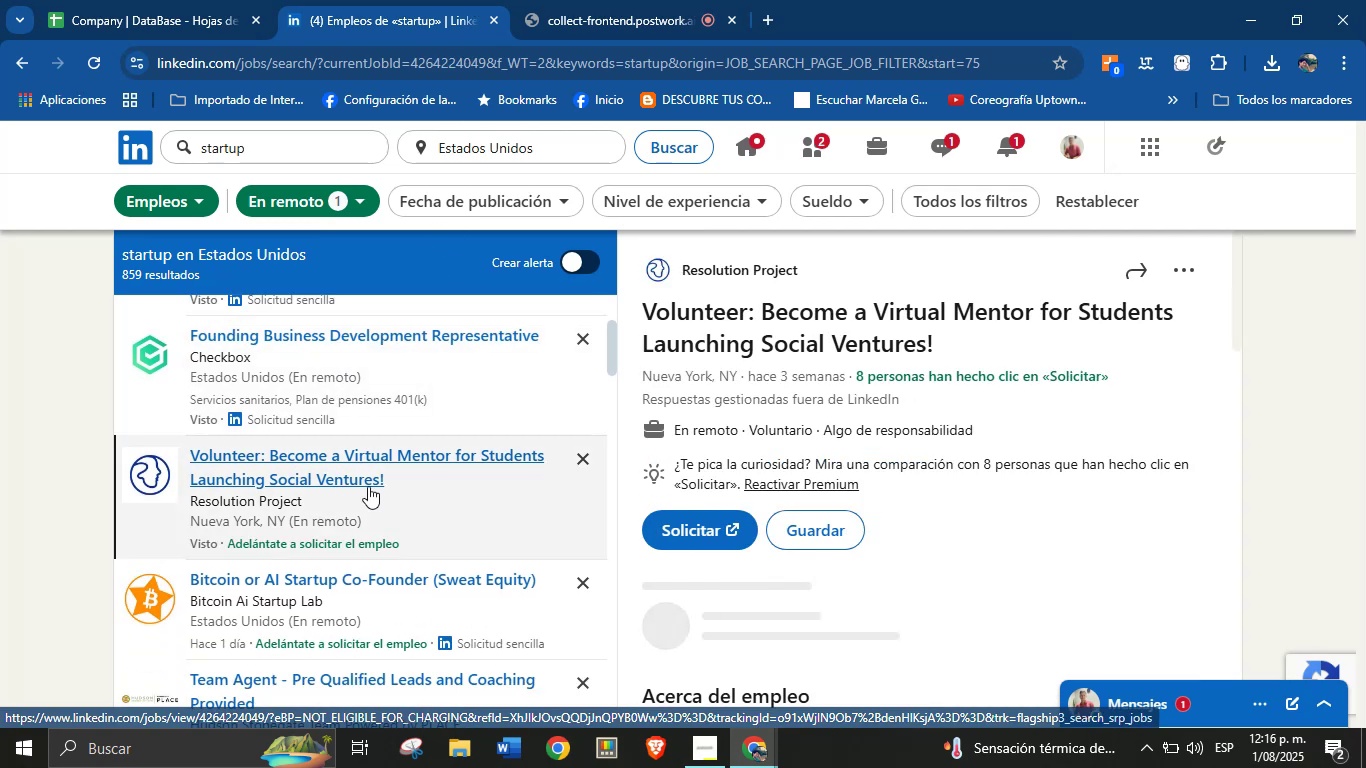 
right_click([736, 273])
 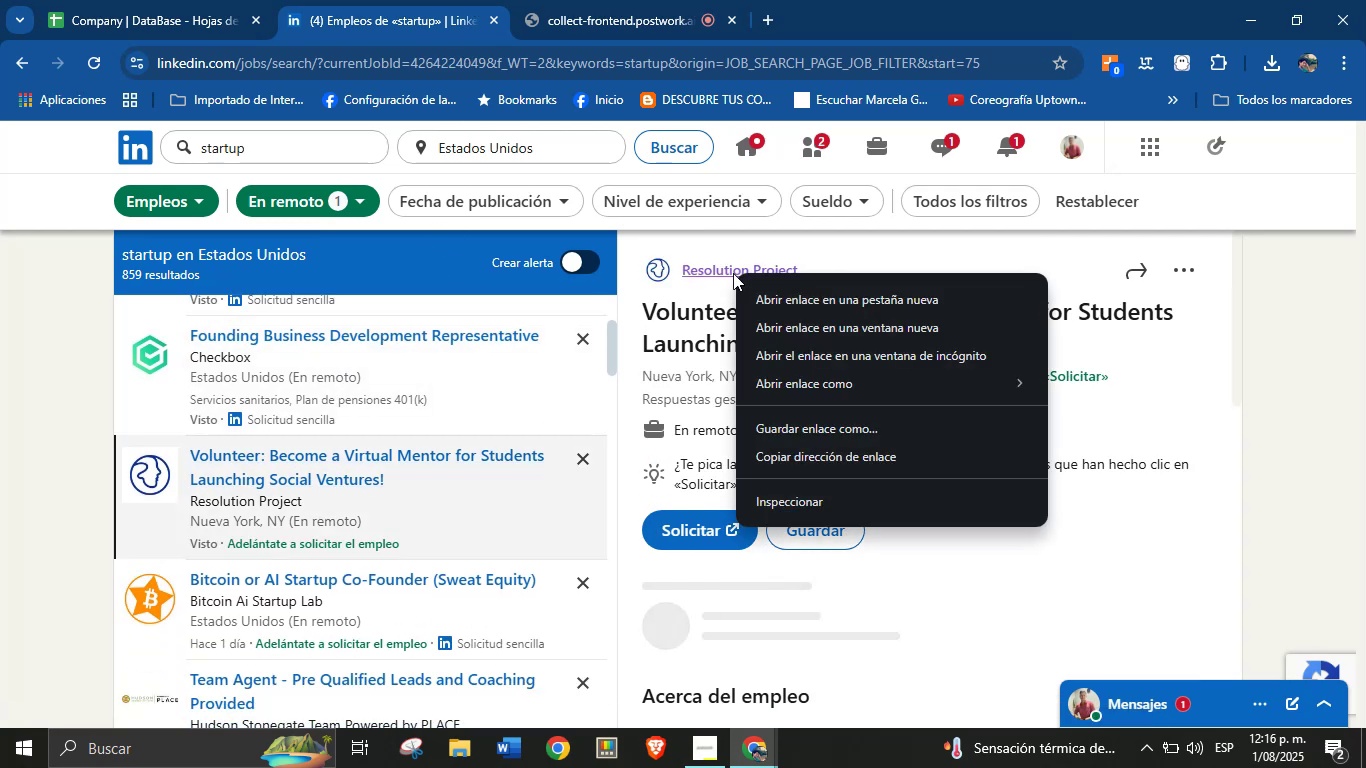 
left_click([784, 300])
 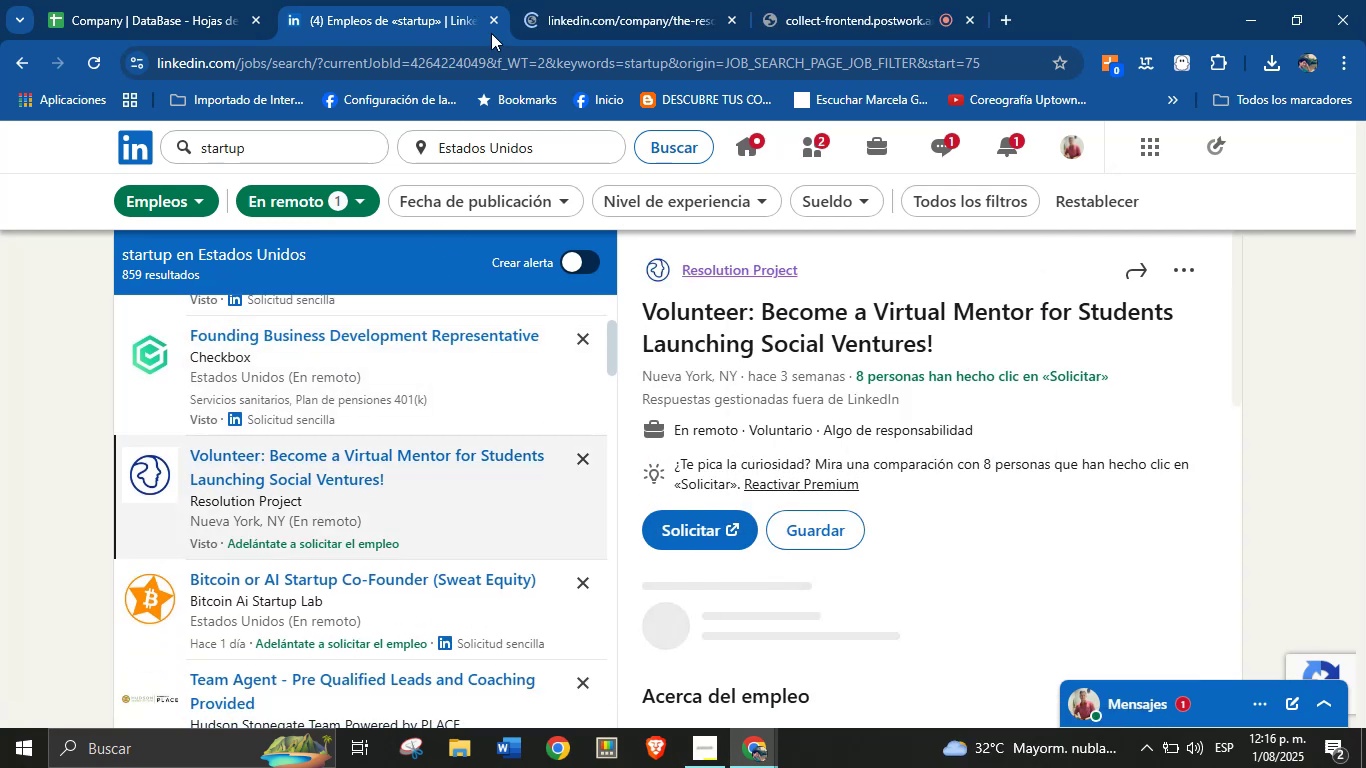 
left_click([608, 0])
 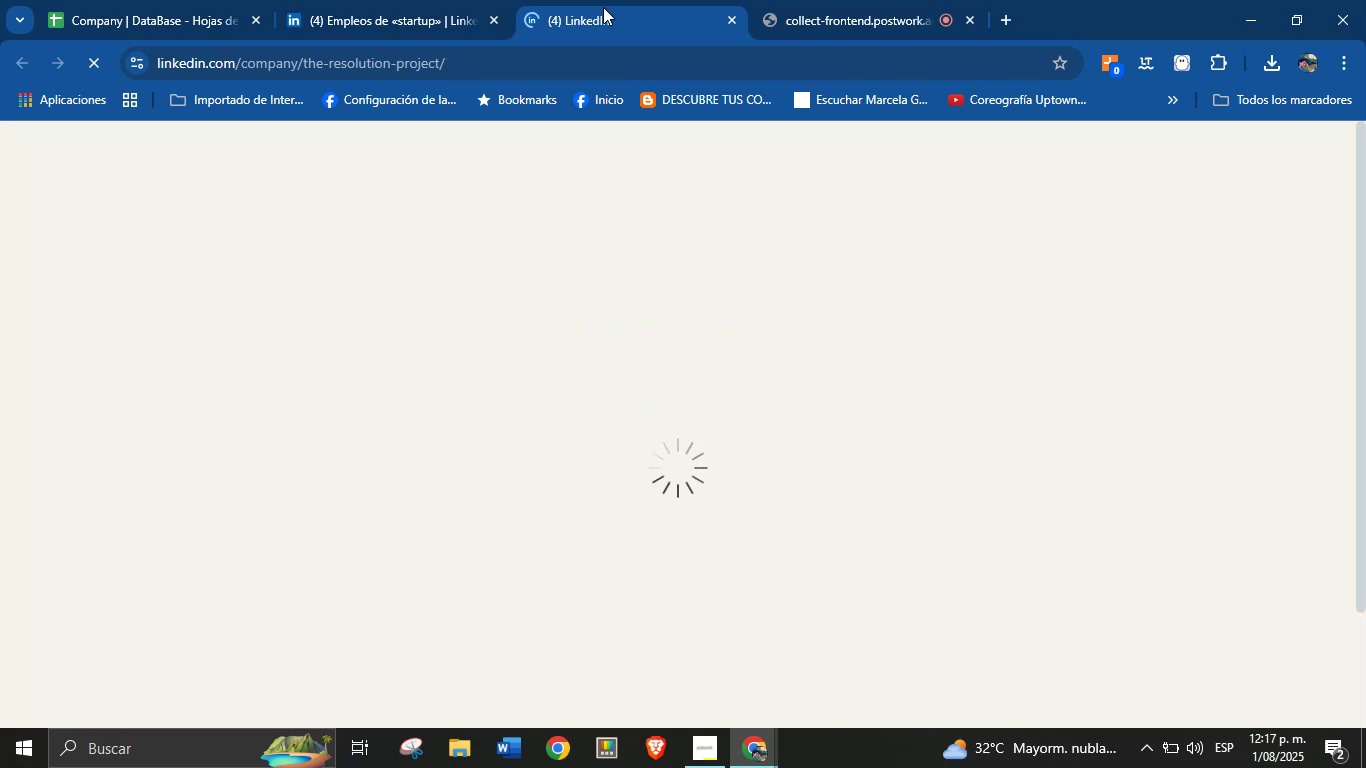 
wait(13.9)
 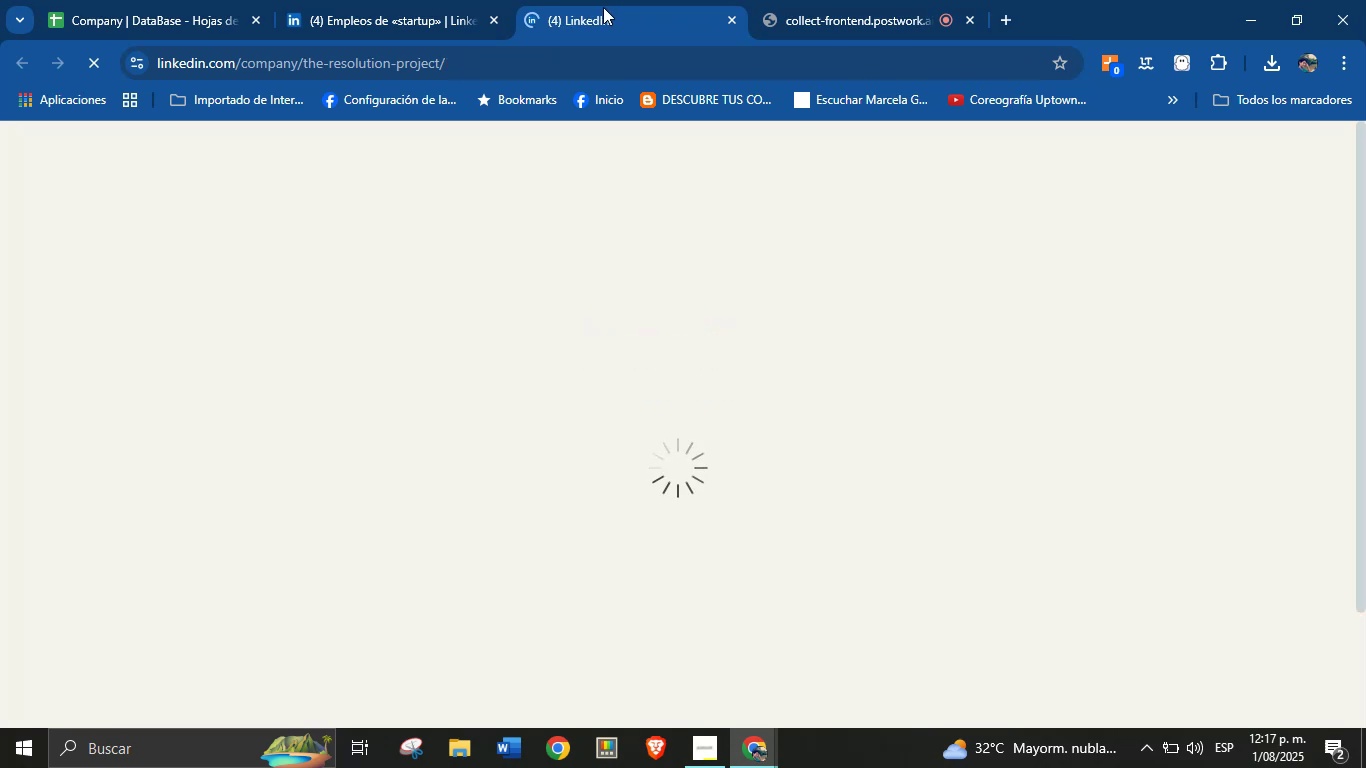 
left_click([284, 394])
 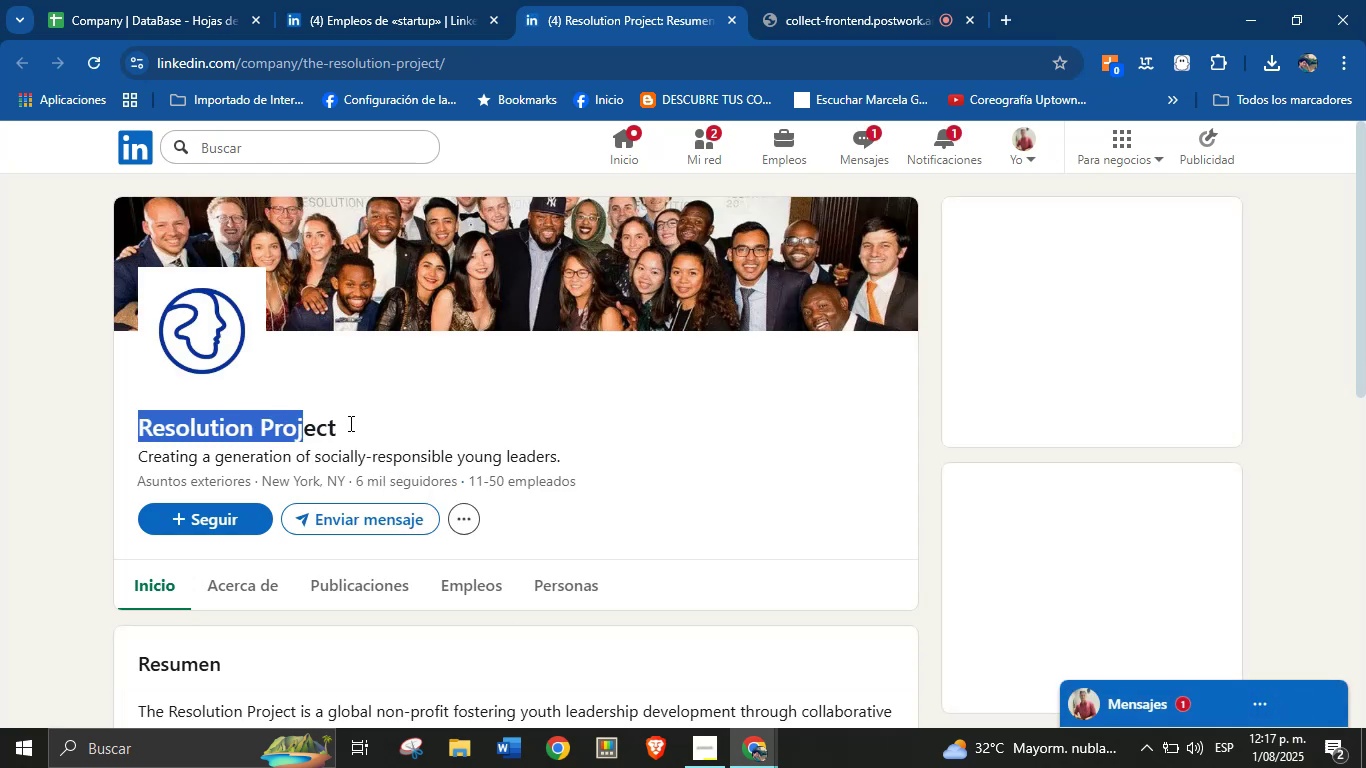 
wait(5.69)
 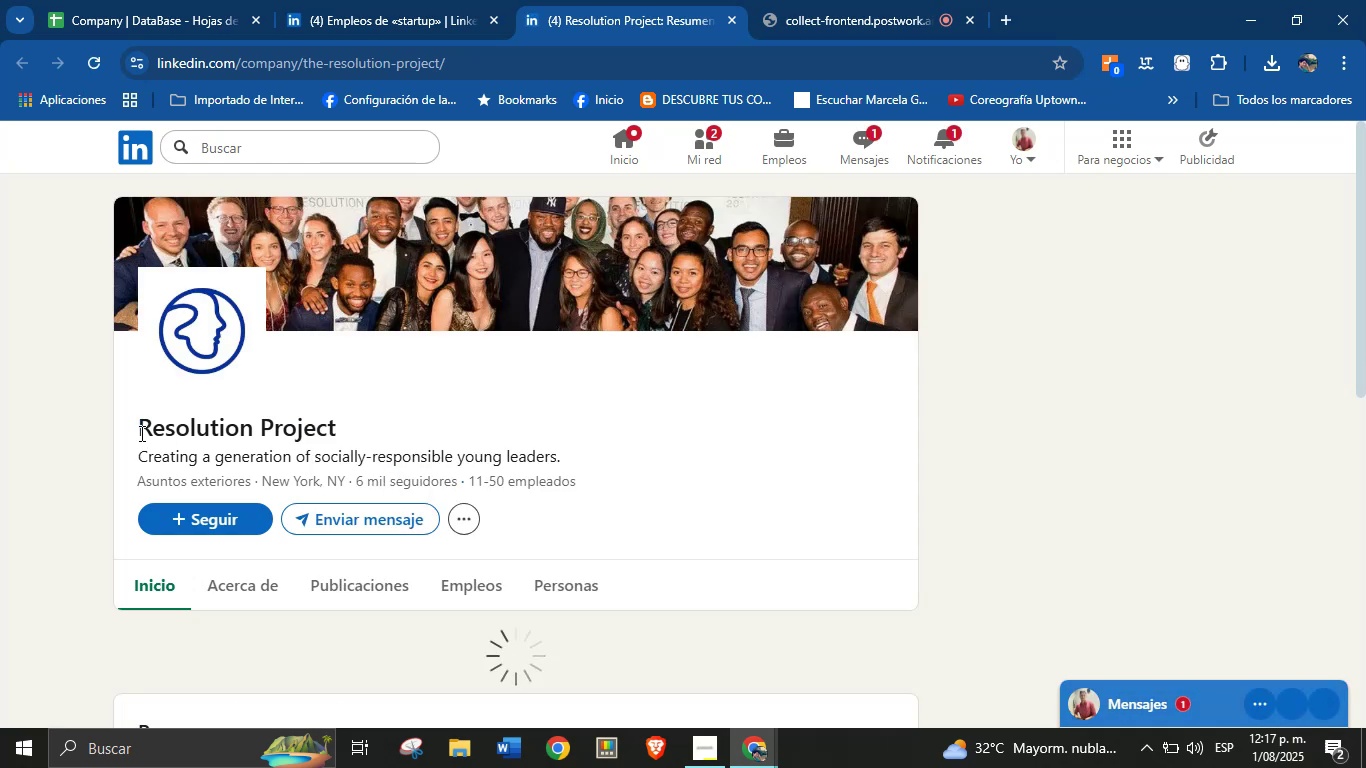 
right_click([283, 416])
 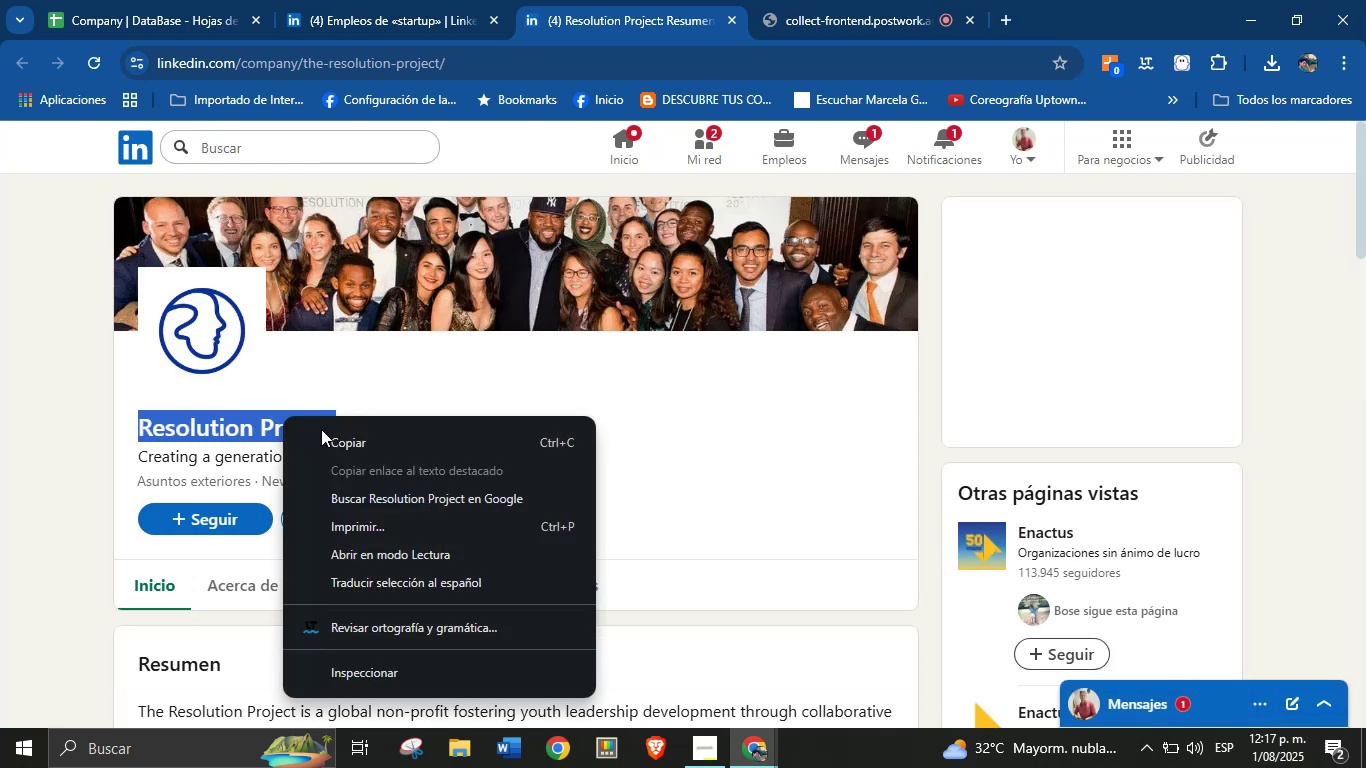 
left_click([329, 434])
 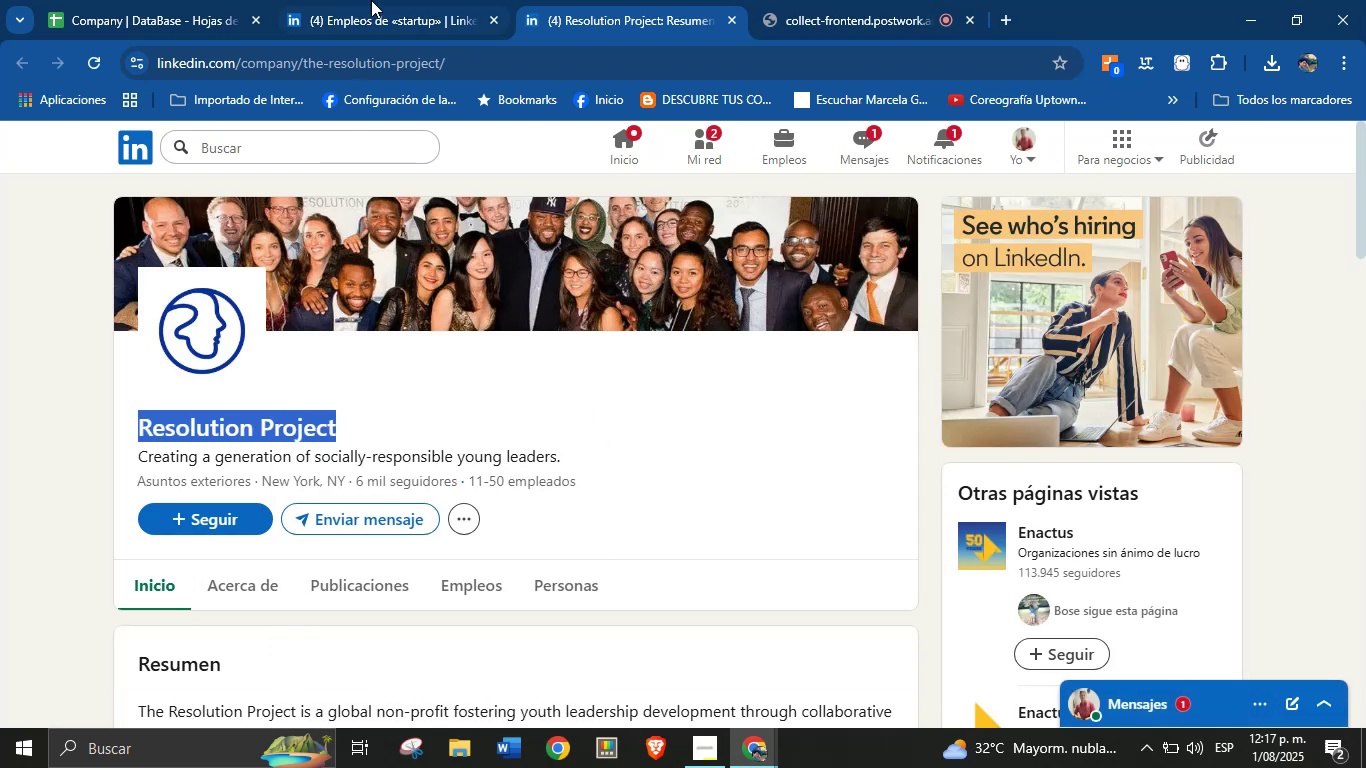 
left_click([212, 0])
 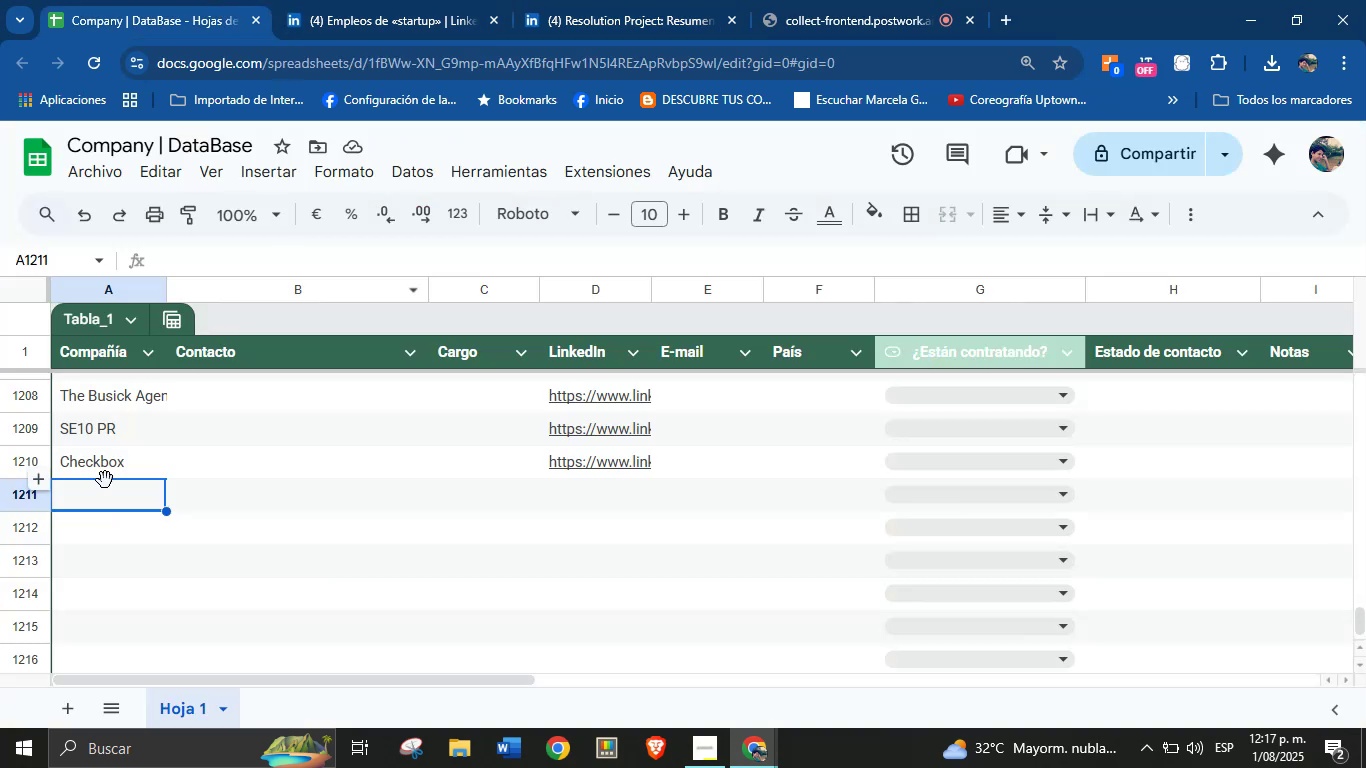 
left_click([114, 497])
 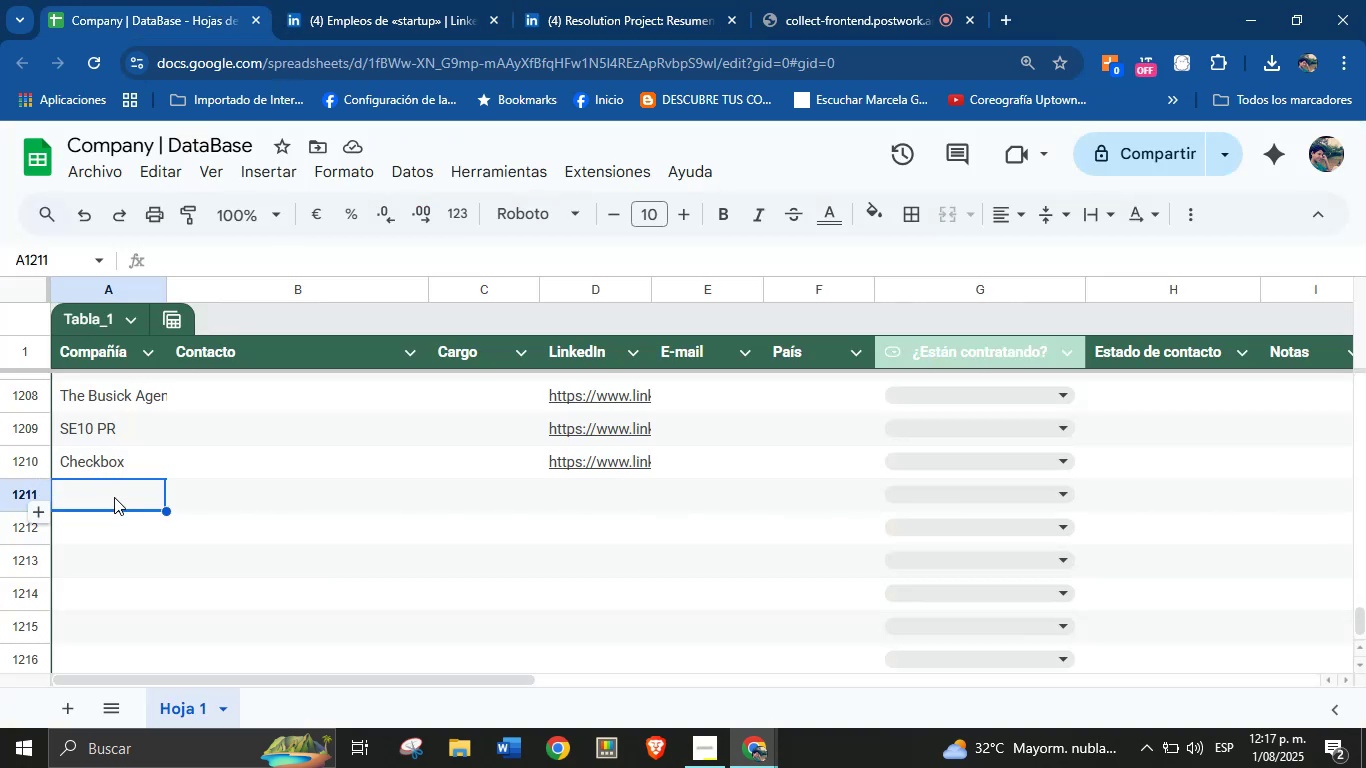 
key(Control+C)
 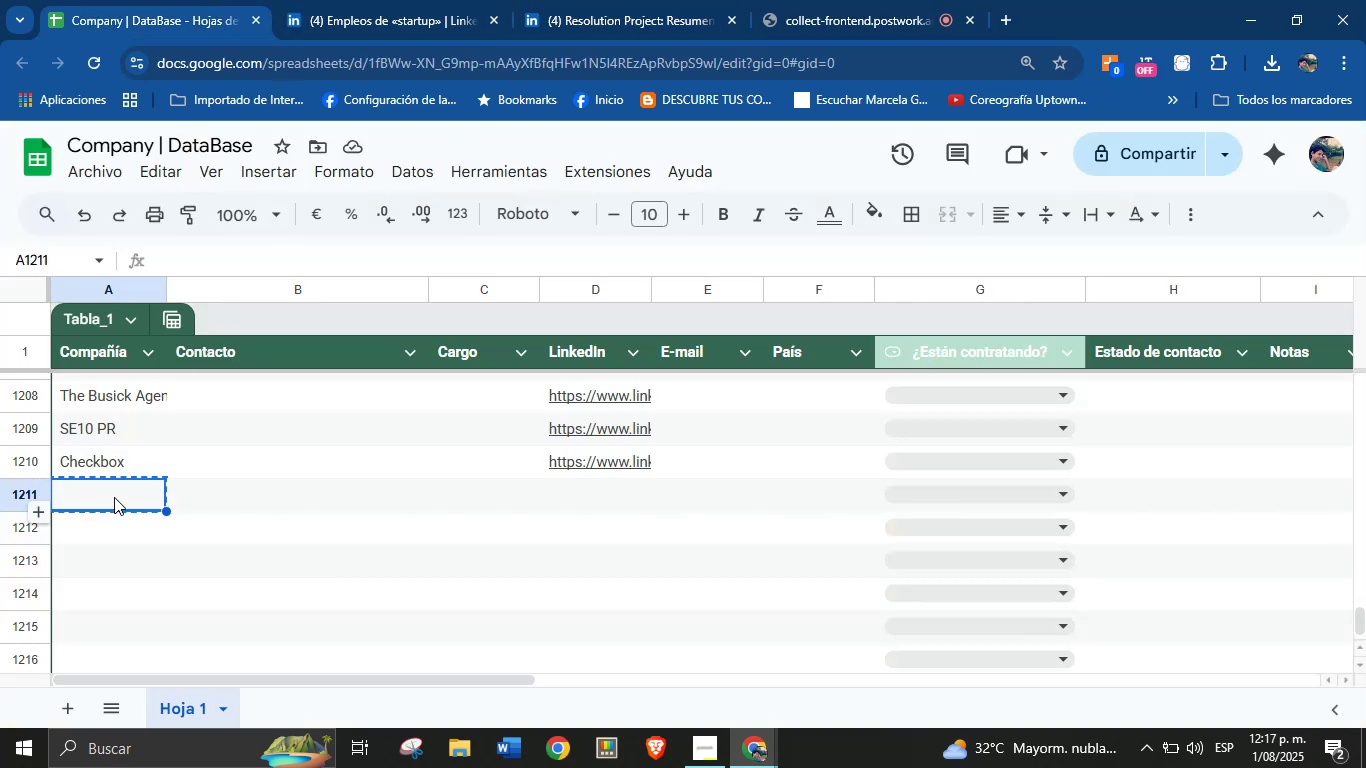 
left_click([114, 497])
 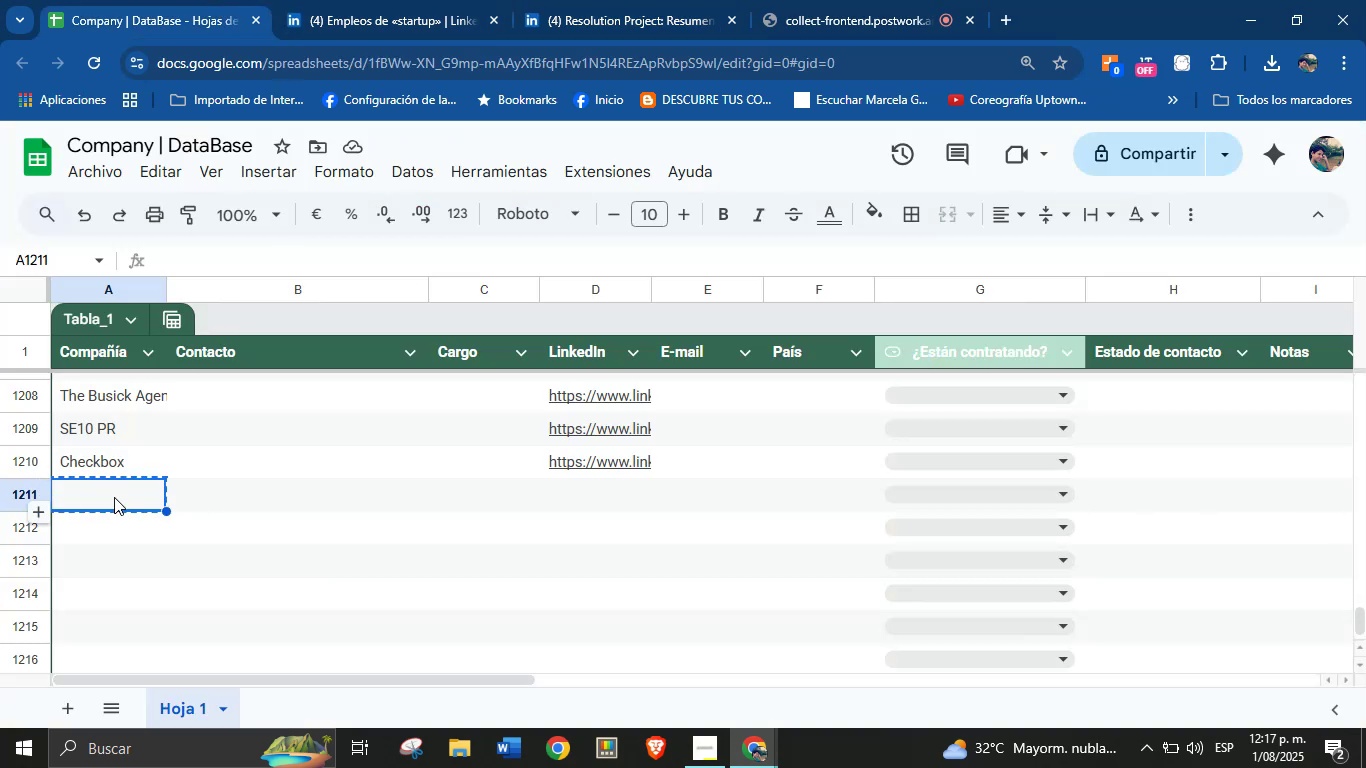 
key(Control+V)
 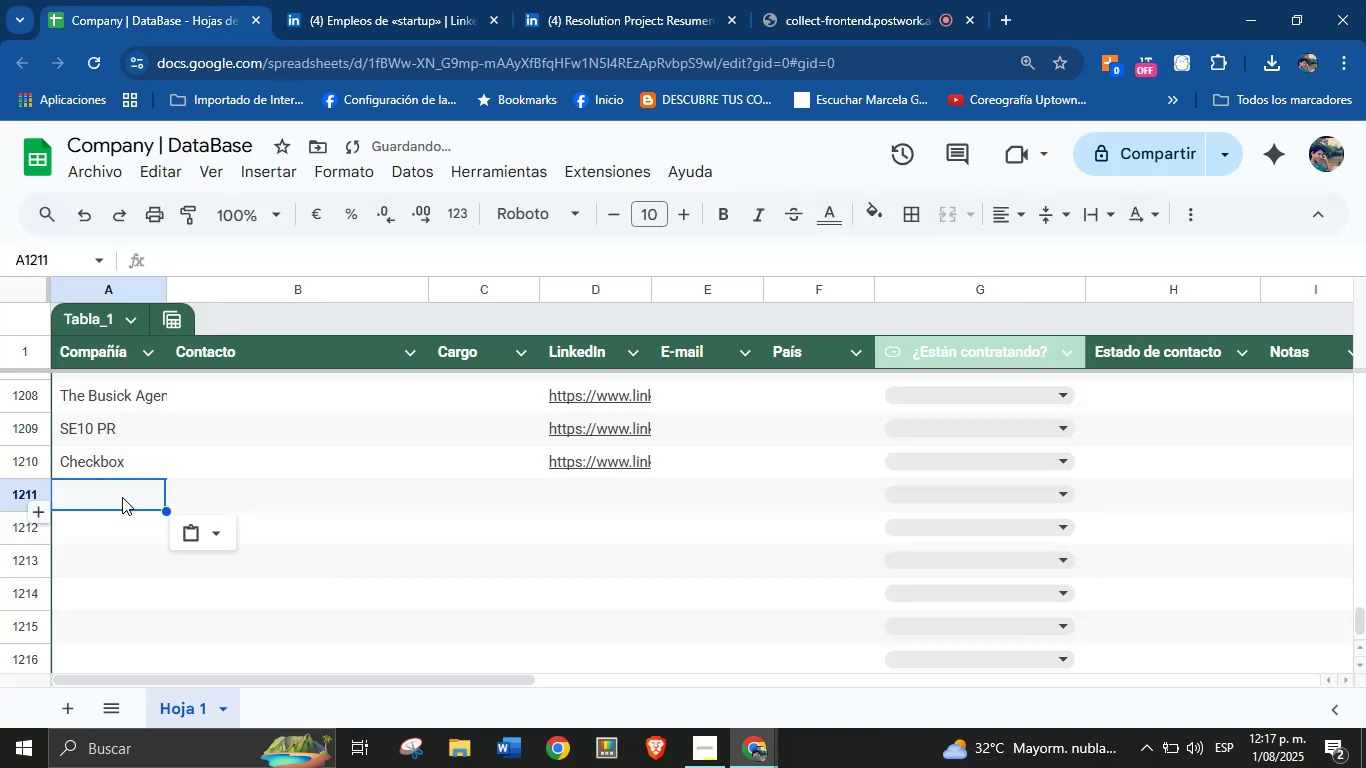 
left_click([124, 497])
 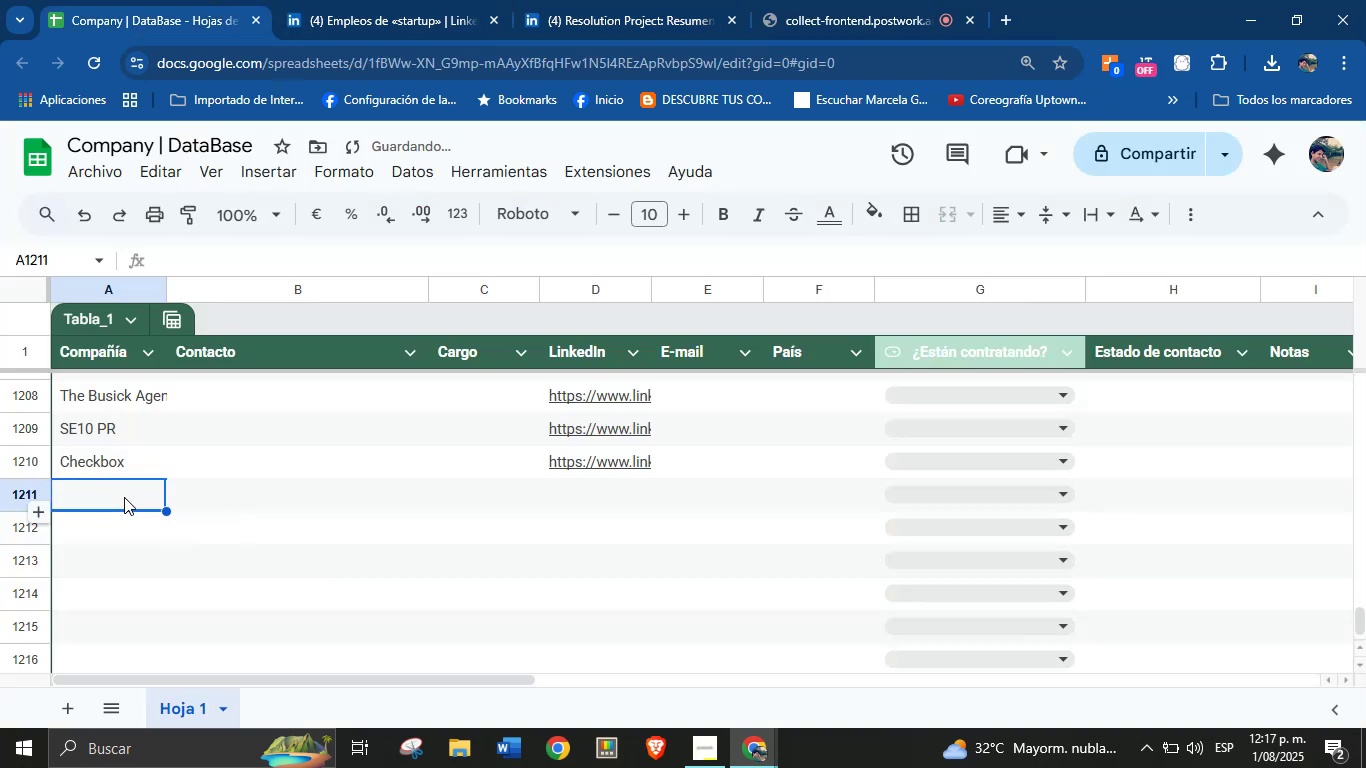 
key(Control+V)
 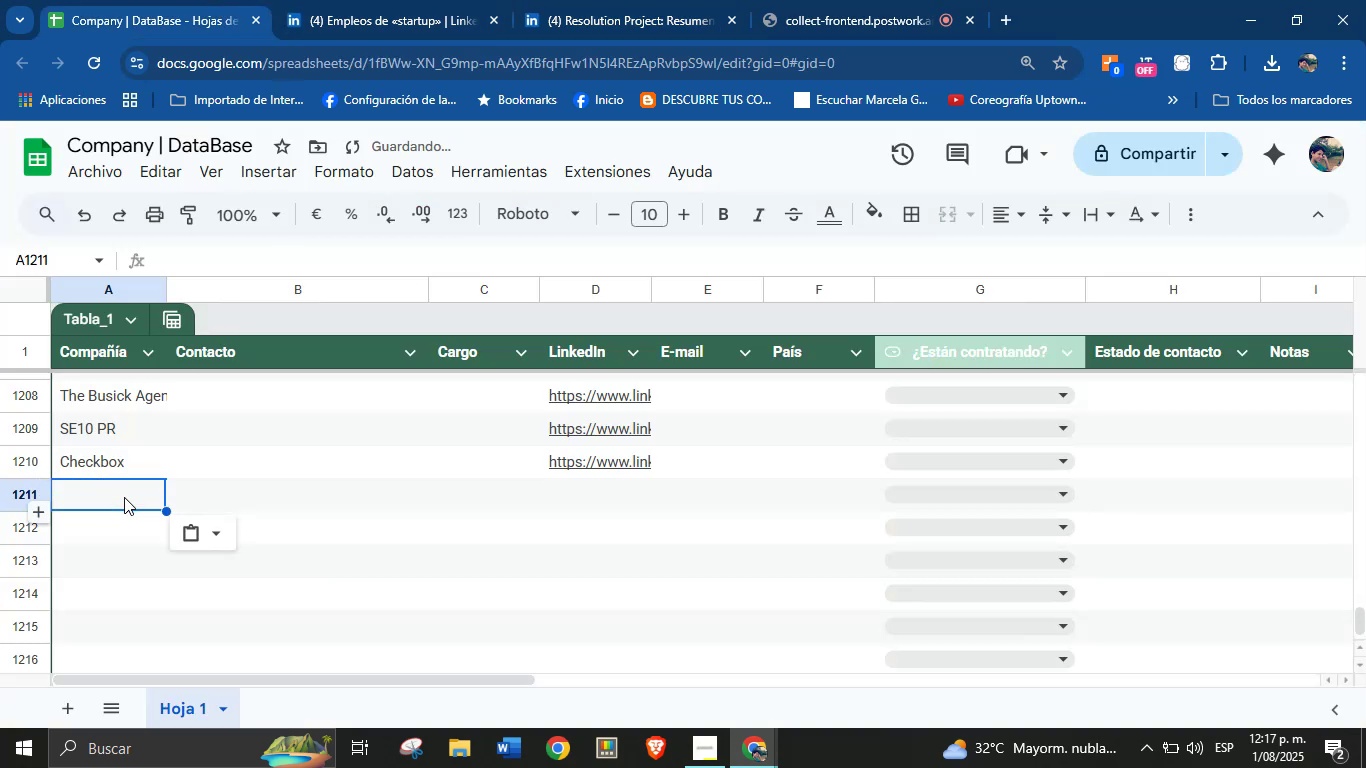 
left_click([124, 497])
 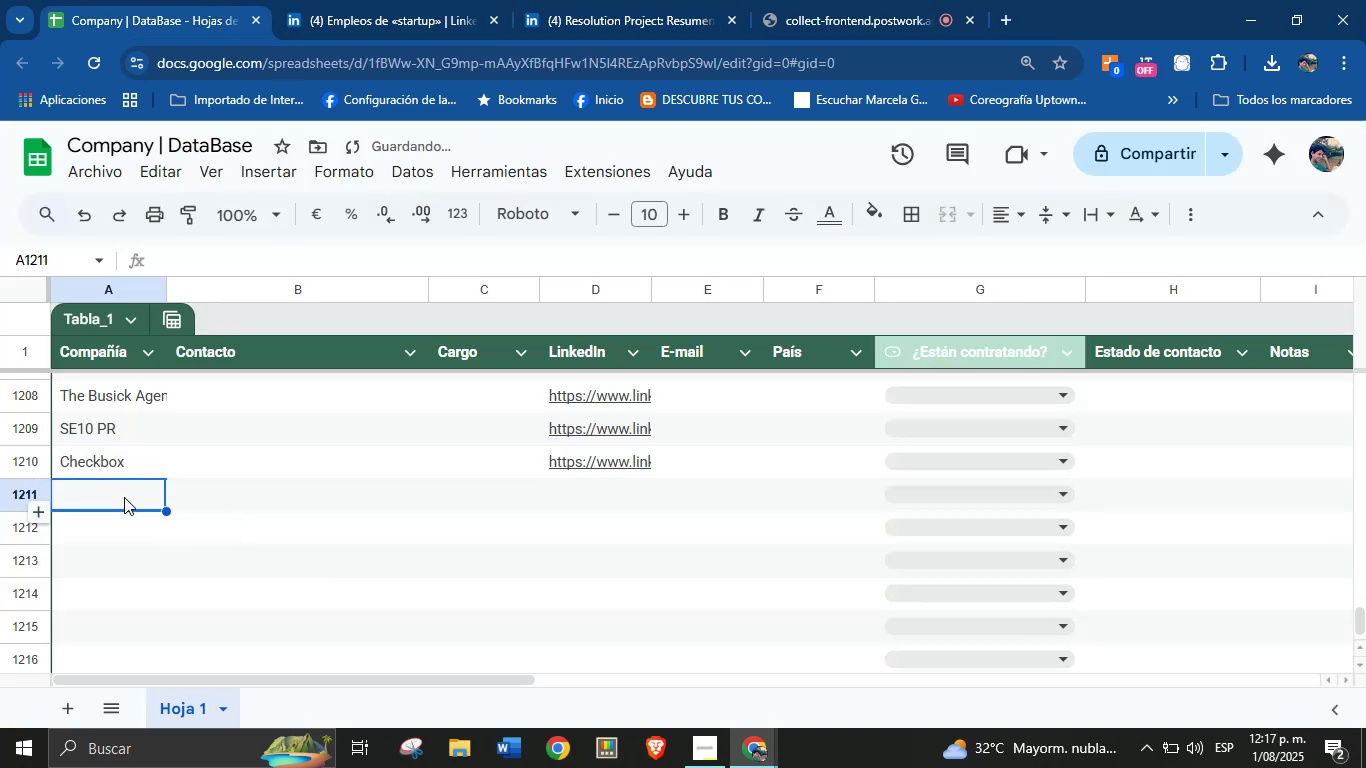 
left_click([124, 497])
 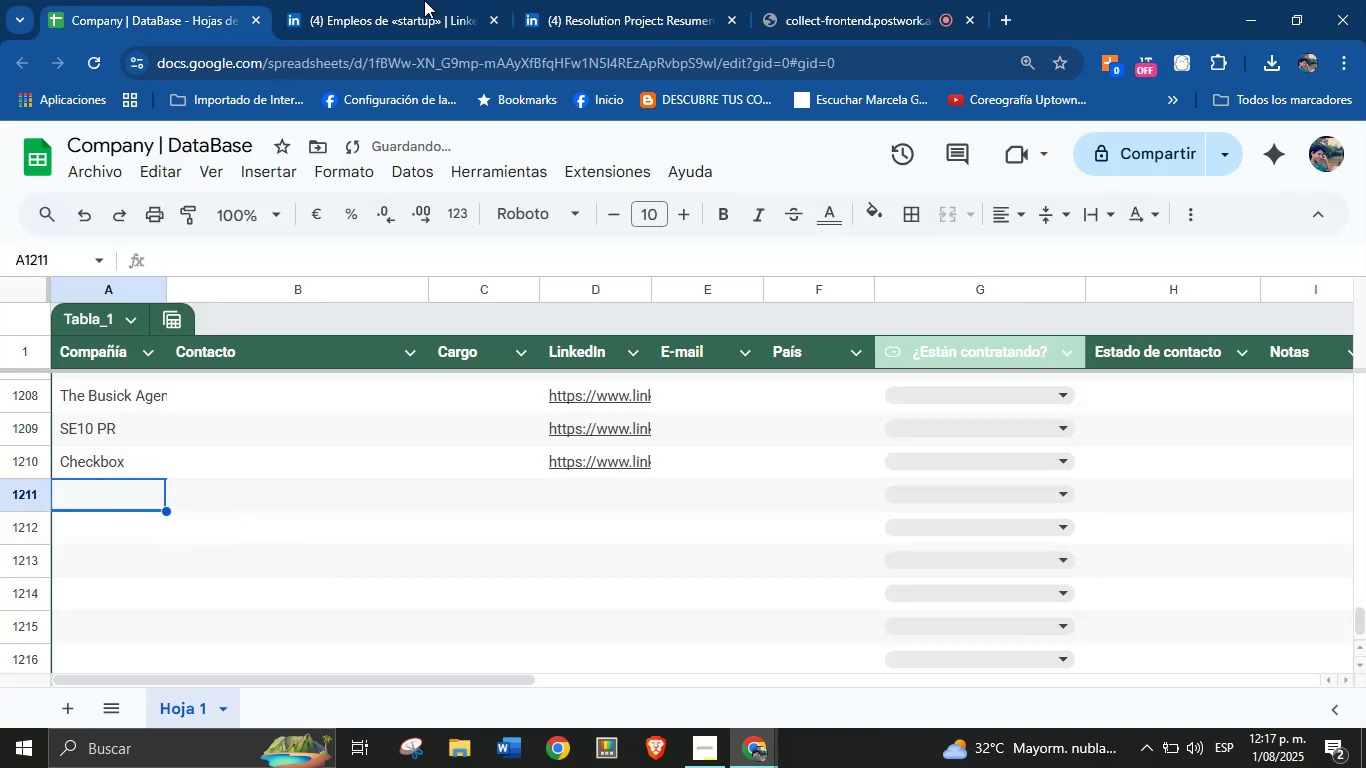 
left_click([594, 0])
 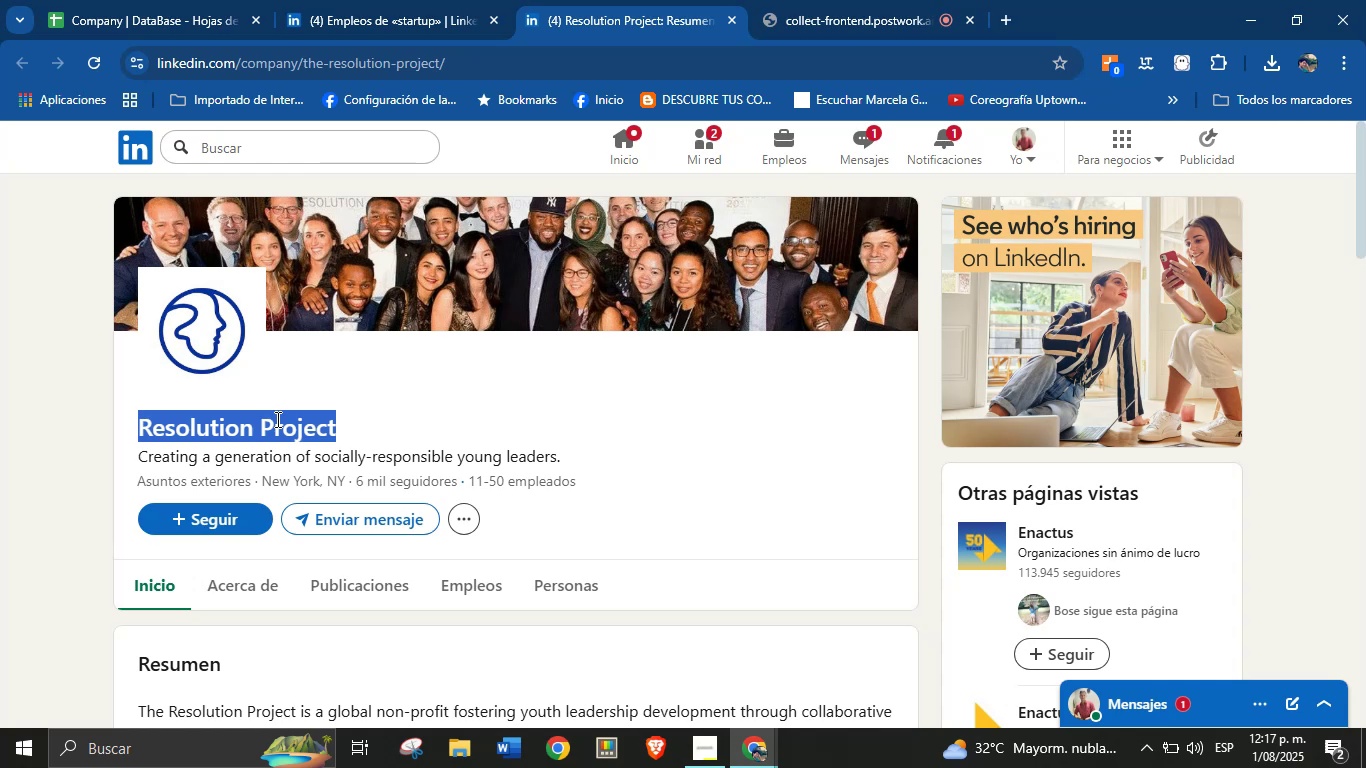 
key(Control+C)
 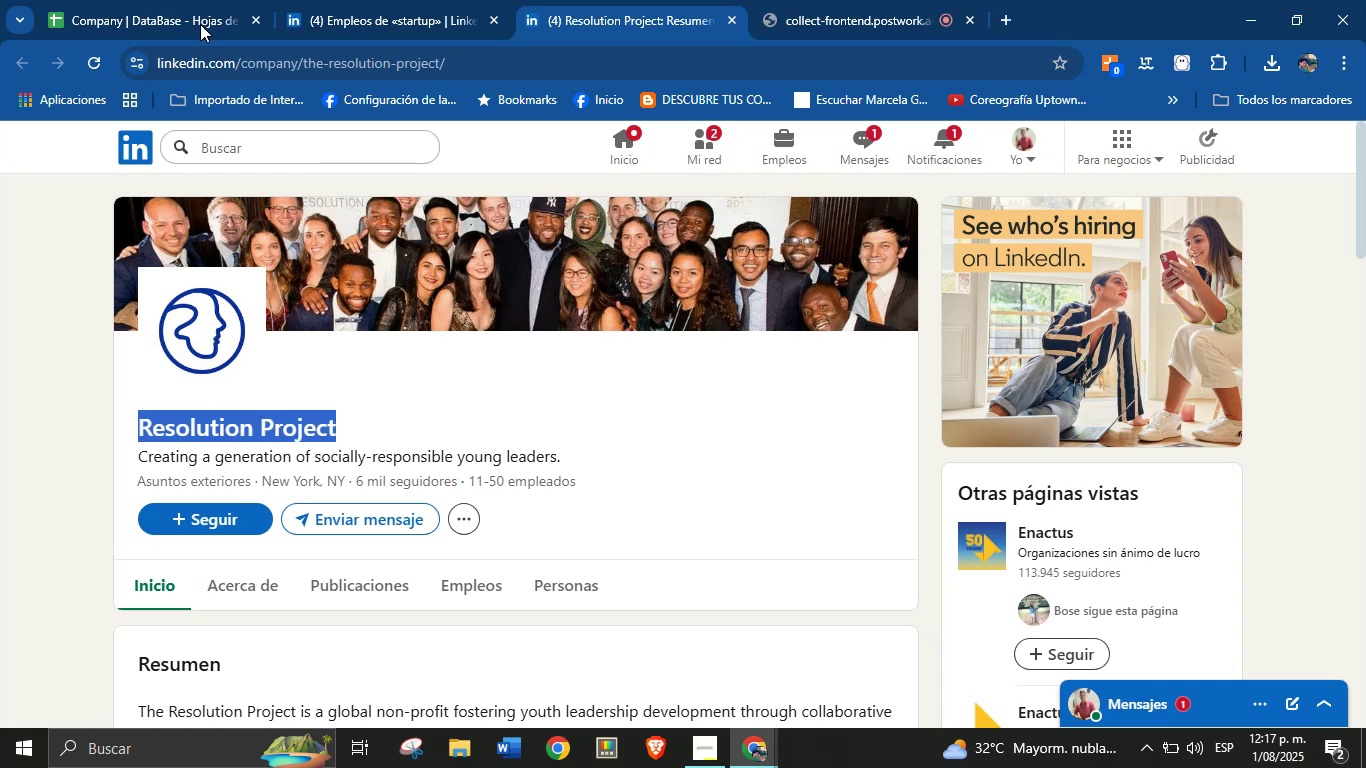 
left_click([197, 0])
 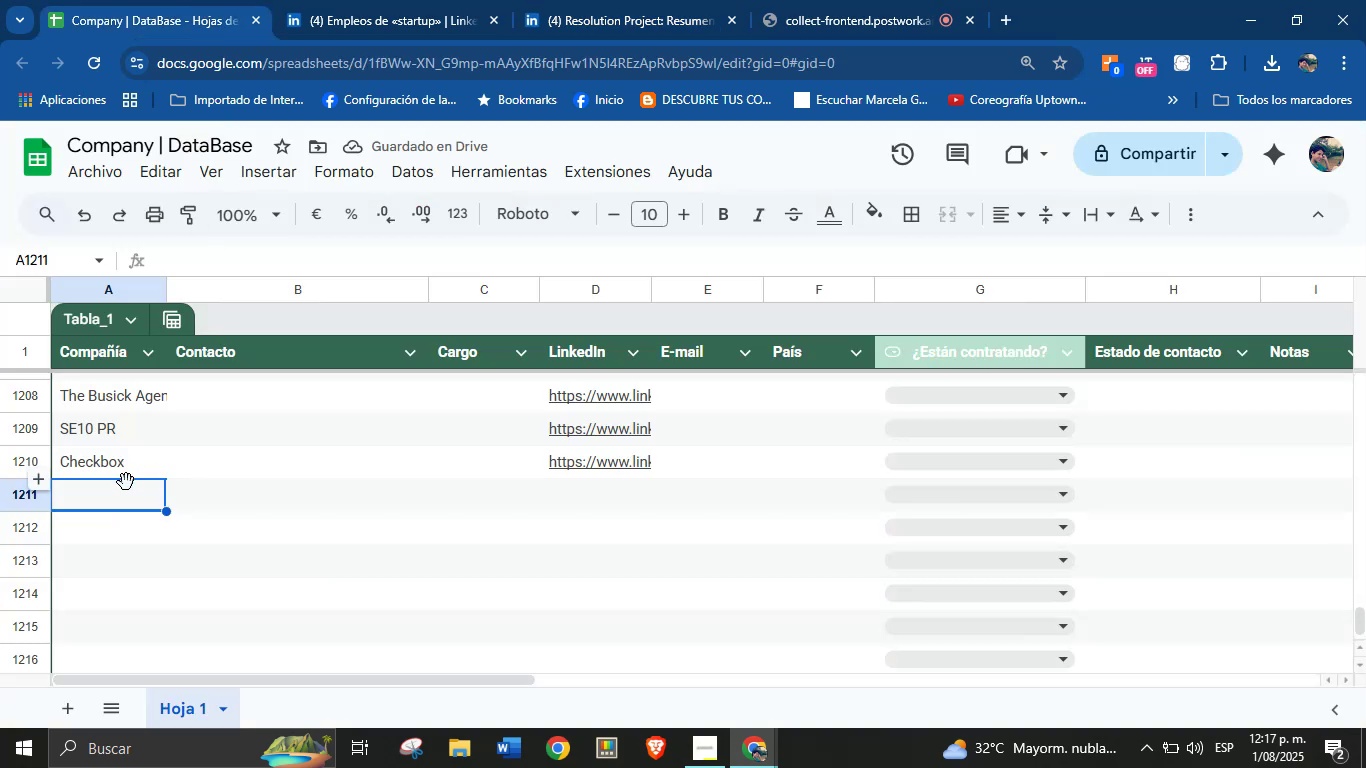 
left_click([121, 497])
 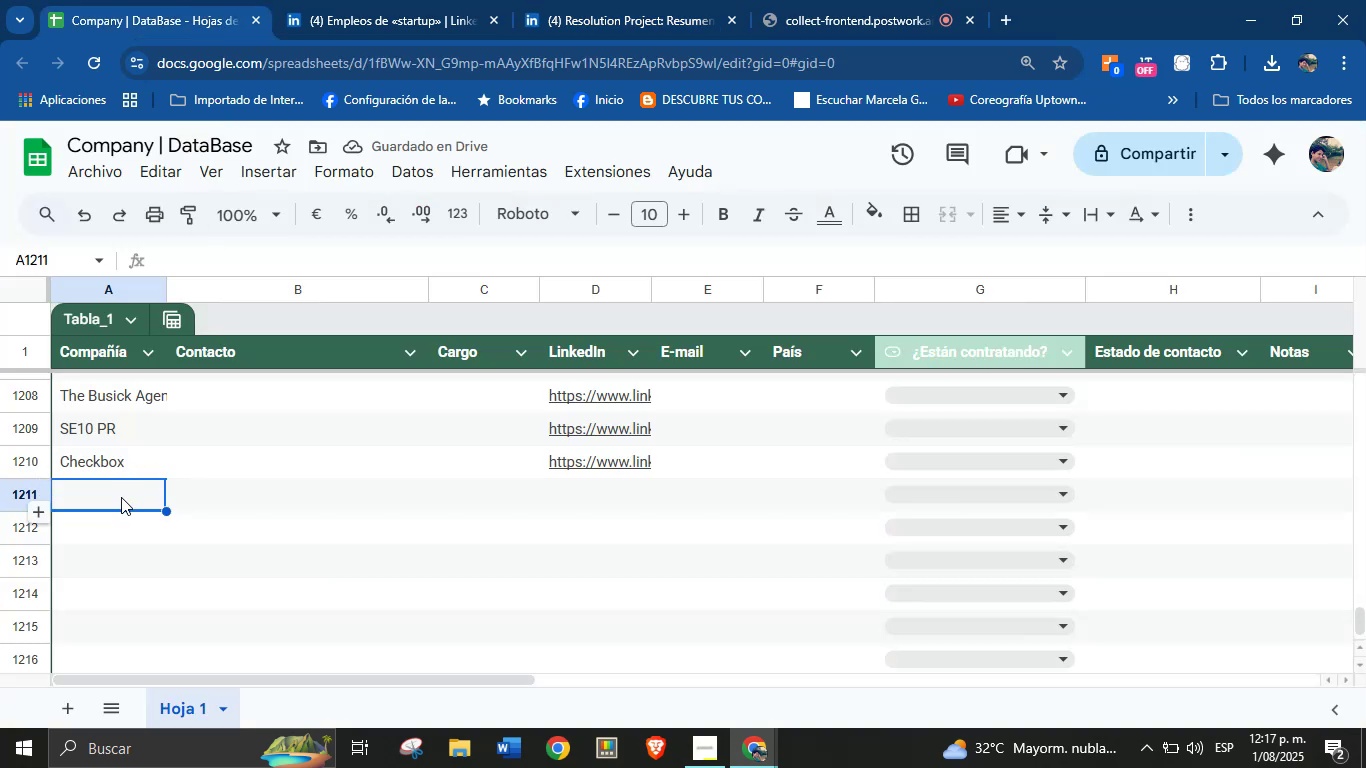 
key(Control+V)
 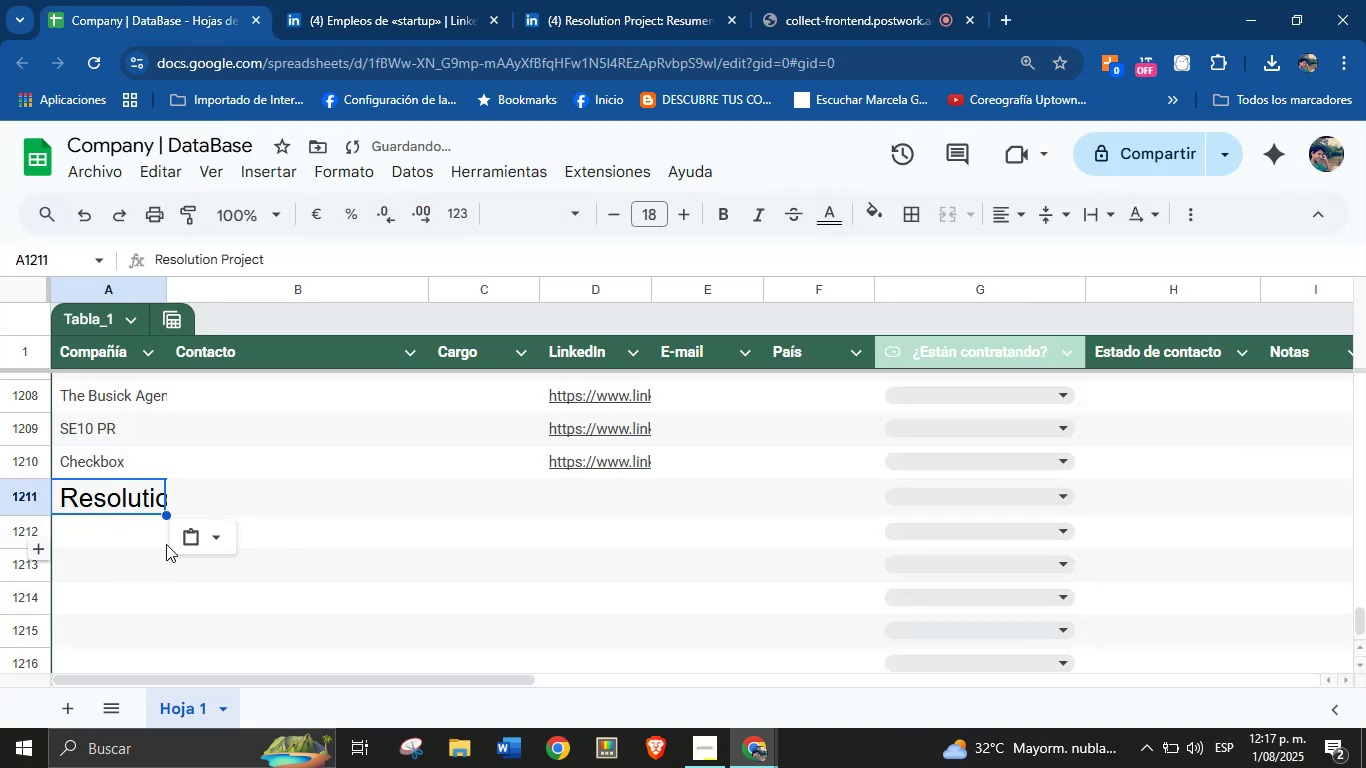 
left_click([221, 536])
 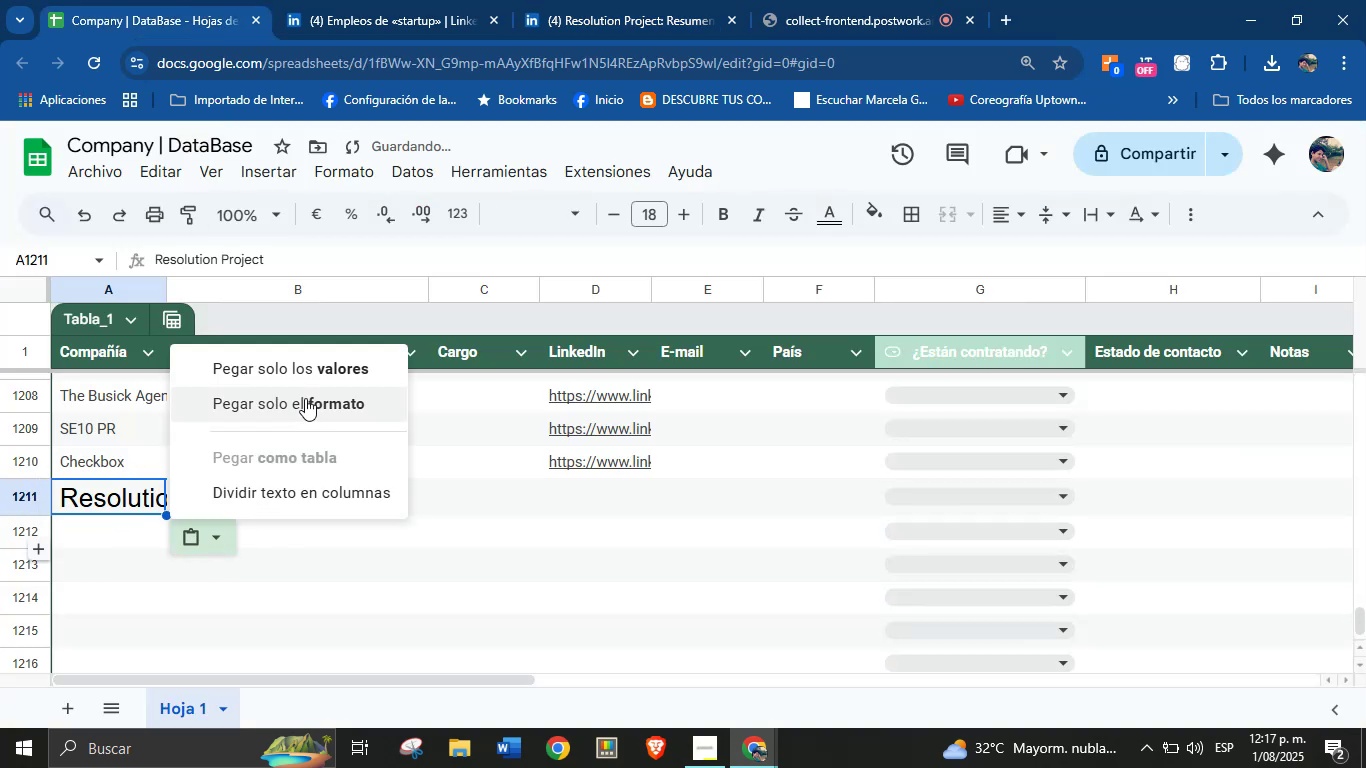 
left_click([309, 374])
 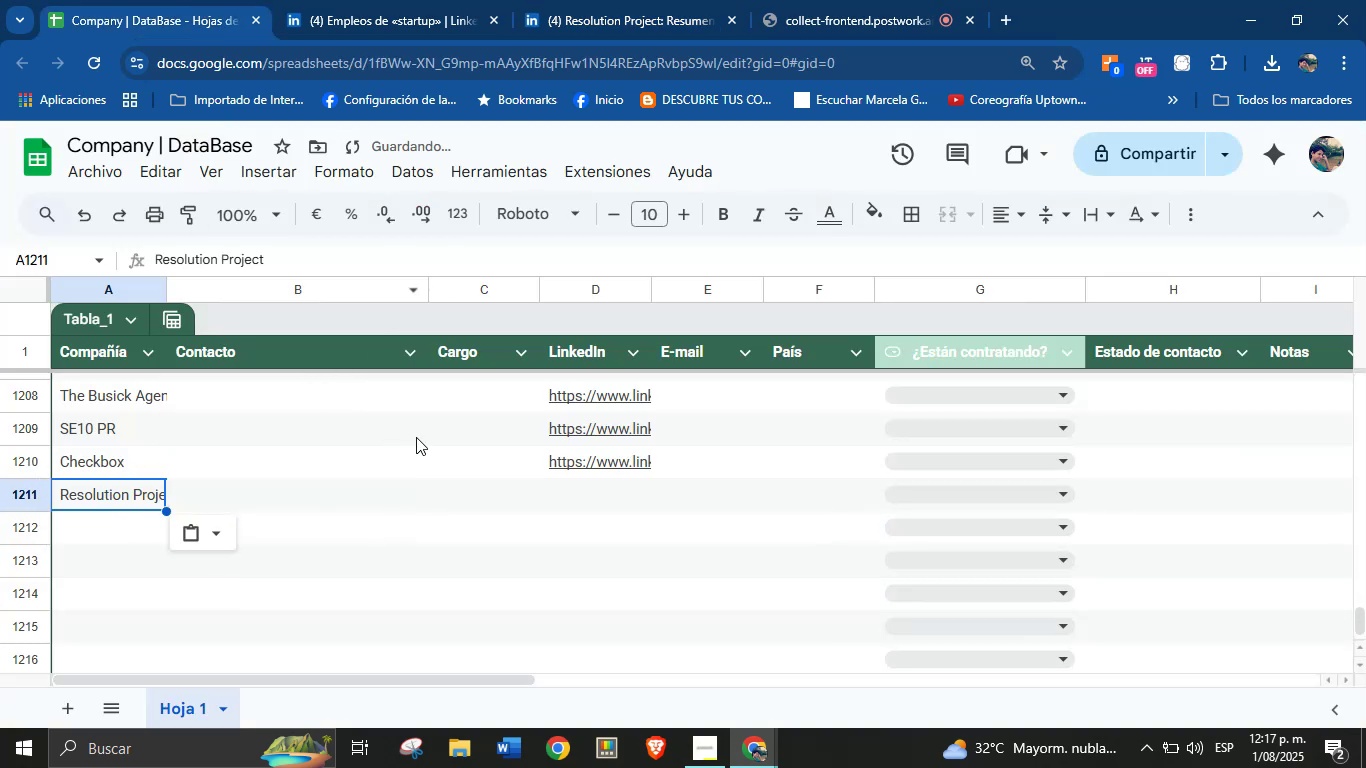 
left_click([563, 497])
 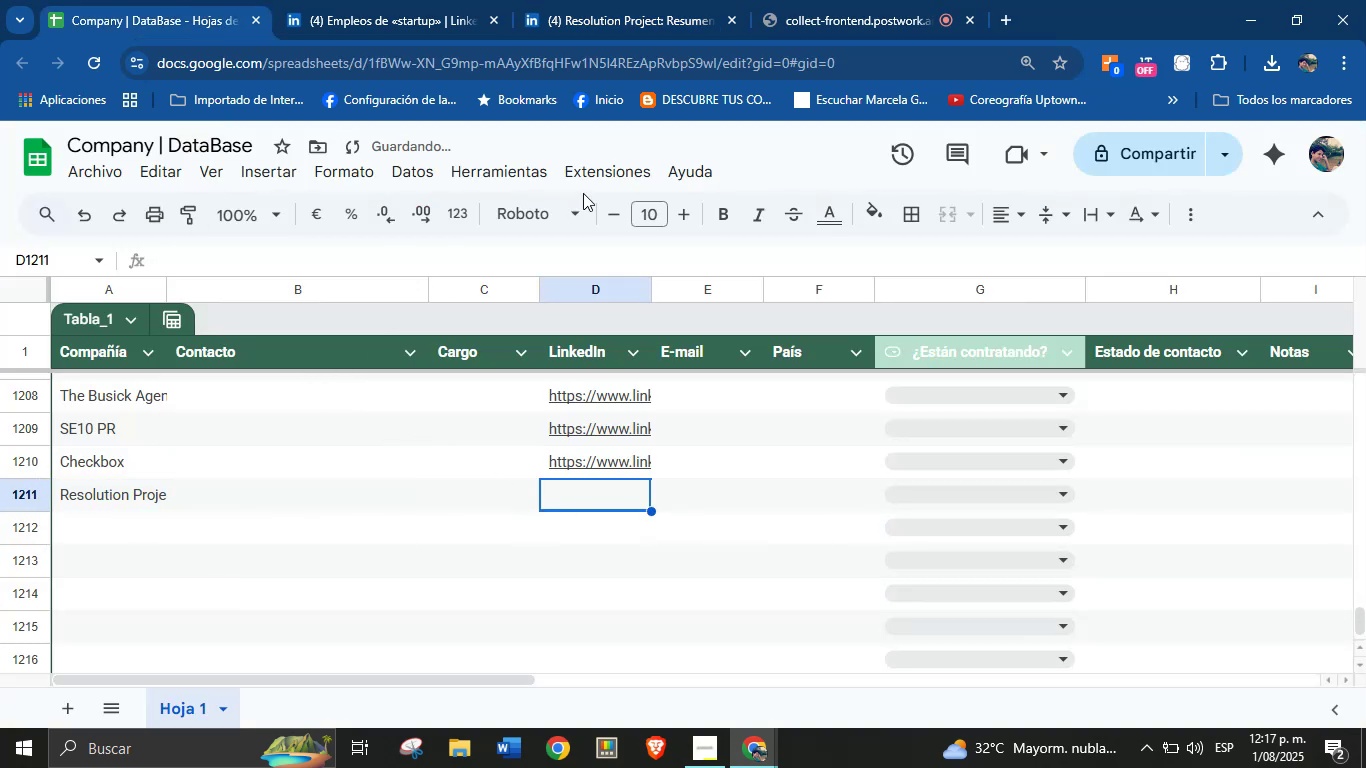 
left_click([583, 0])
 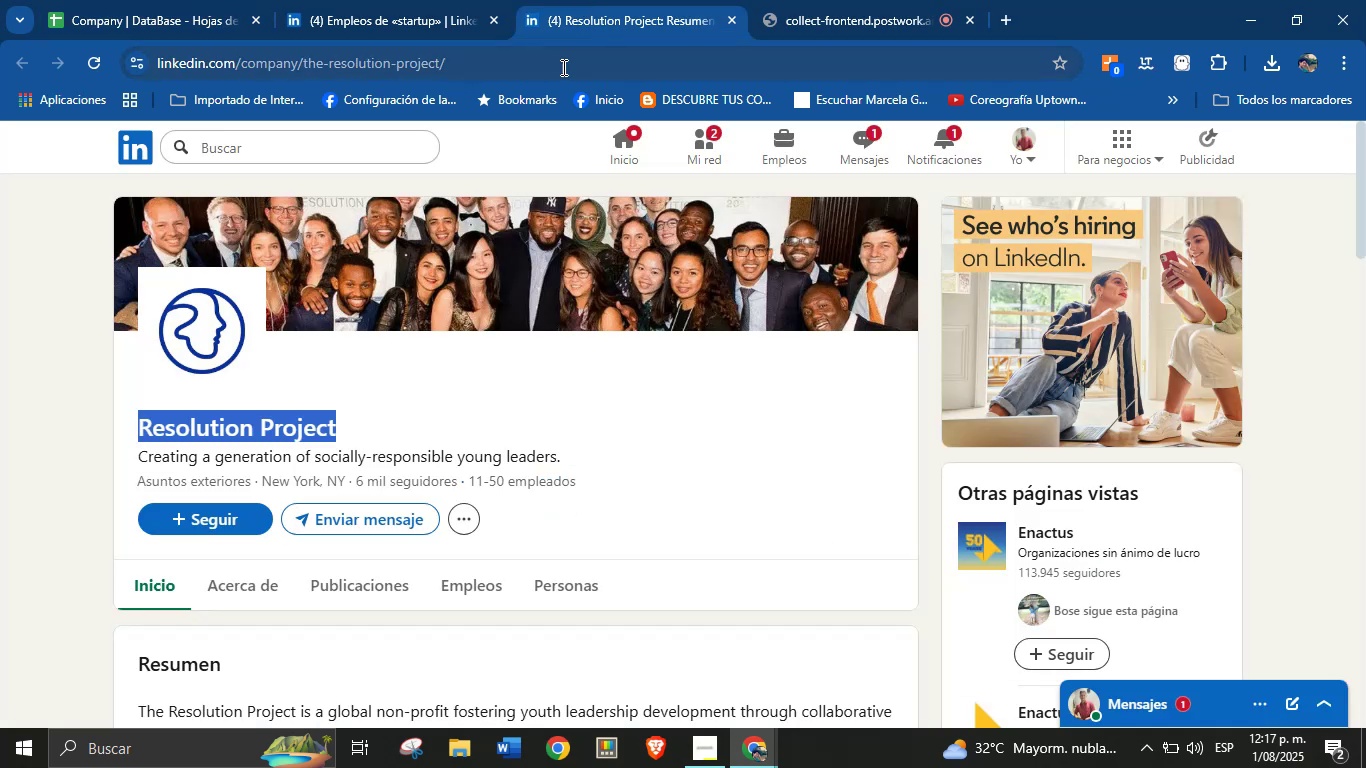 
double_click([562, 67])
 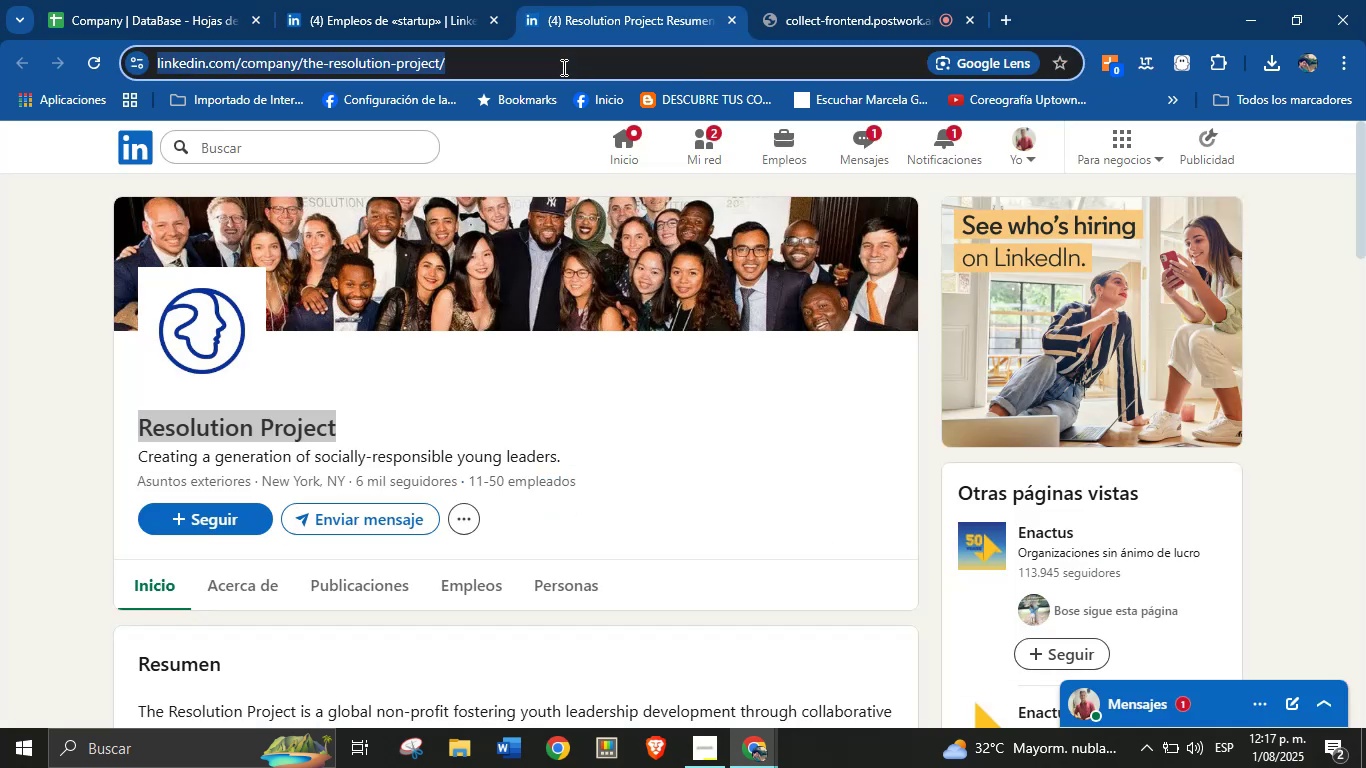 
triple_click([562, 67])
 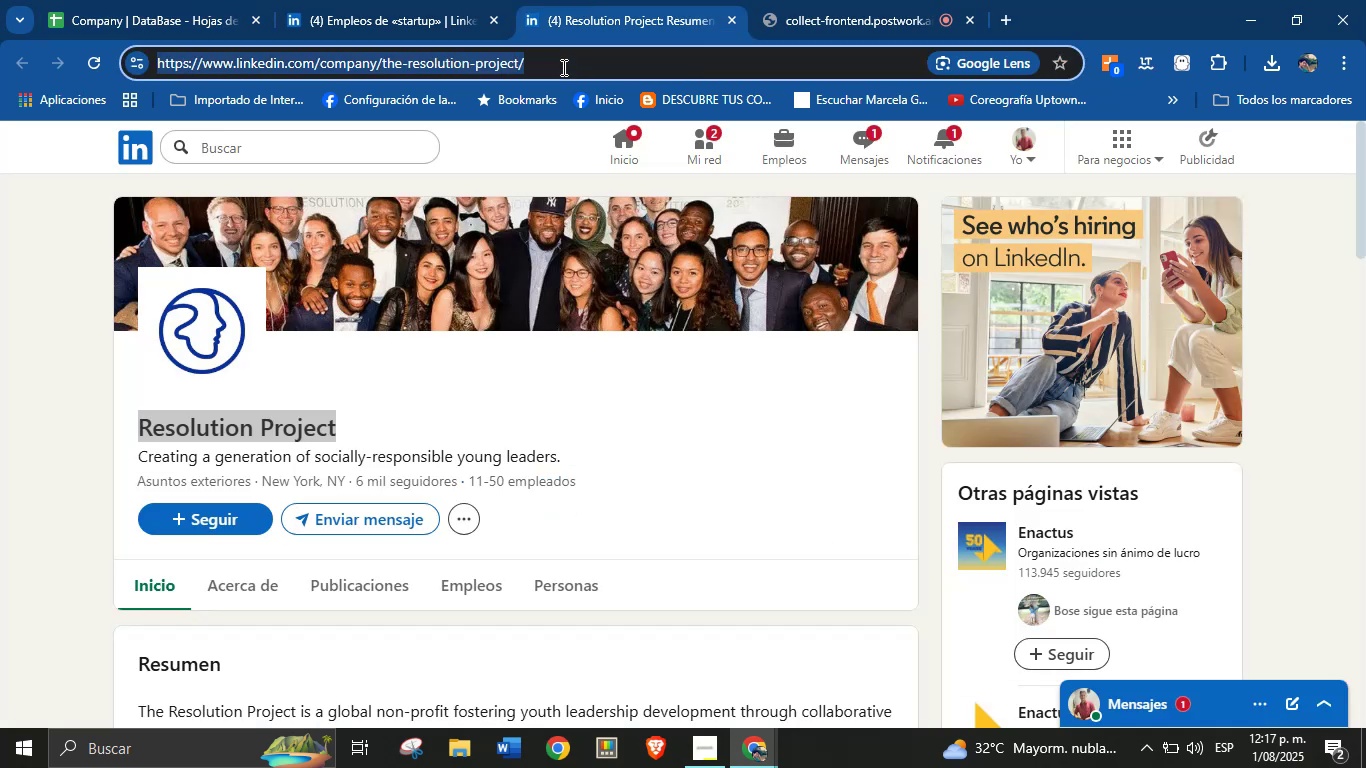 
key(Control+C)
 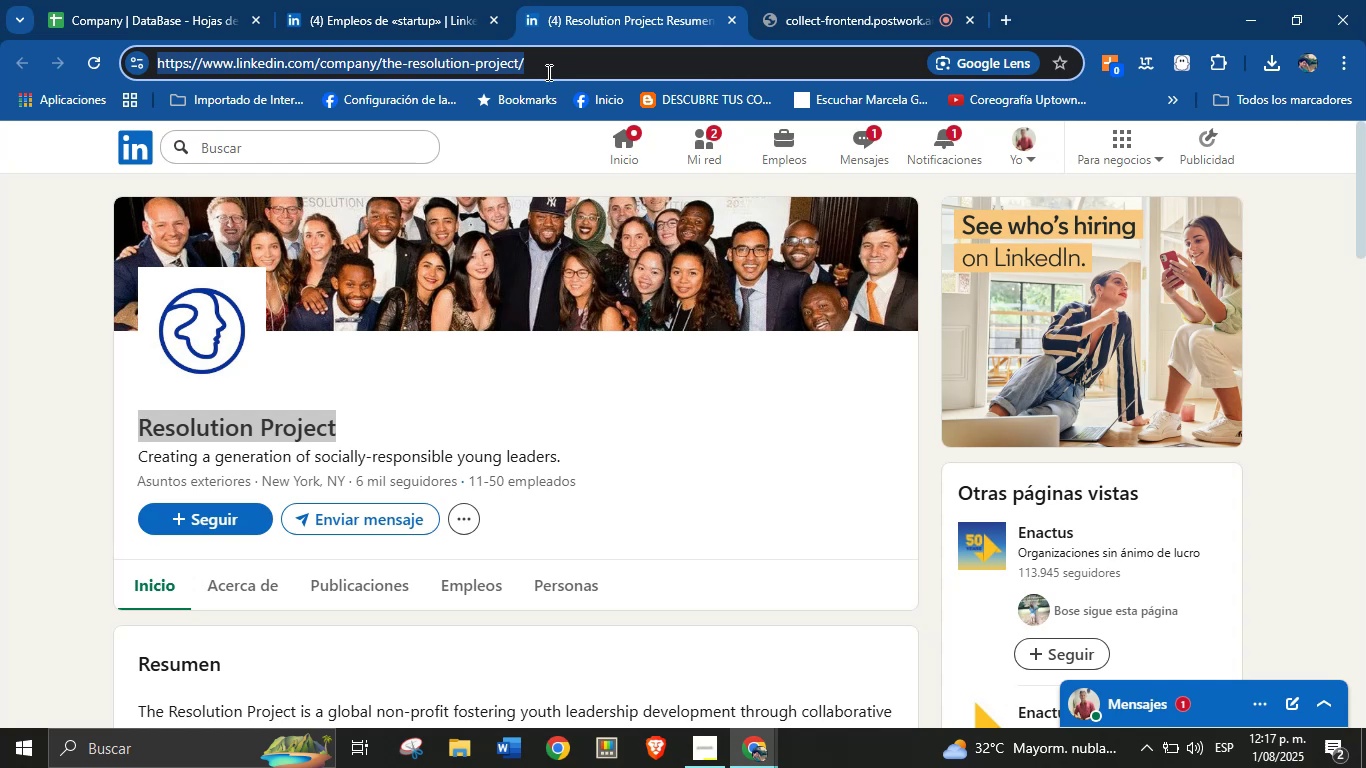 
left_click([432, 3])
 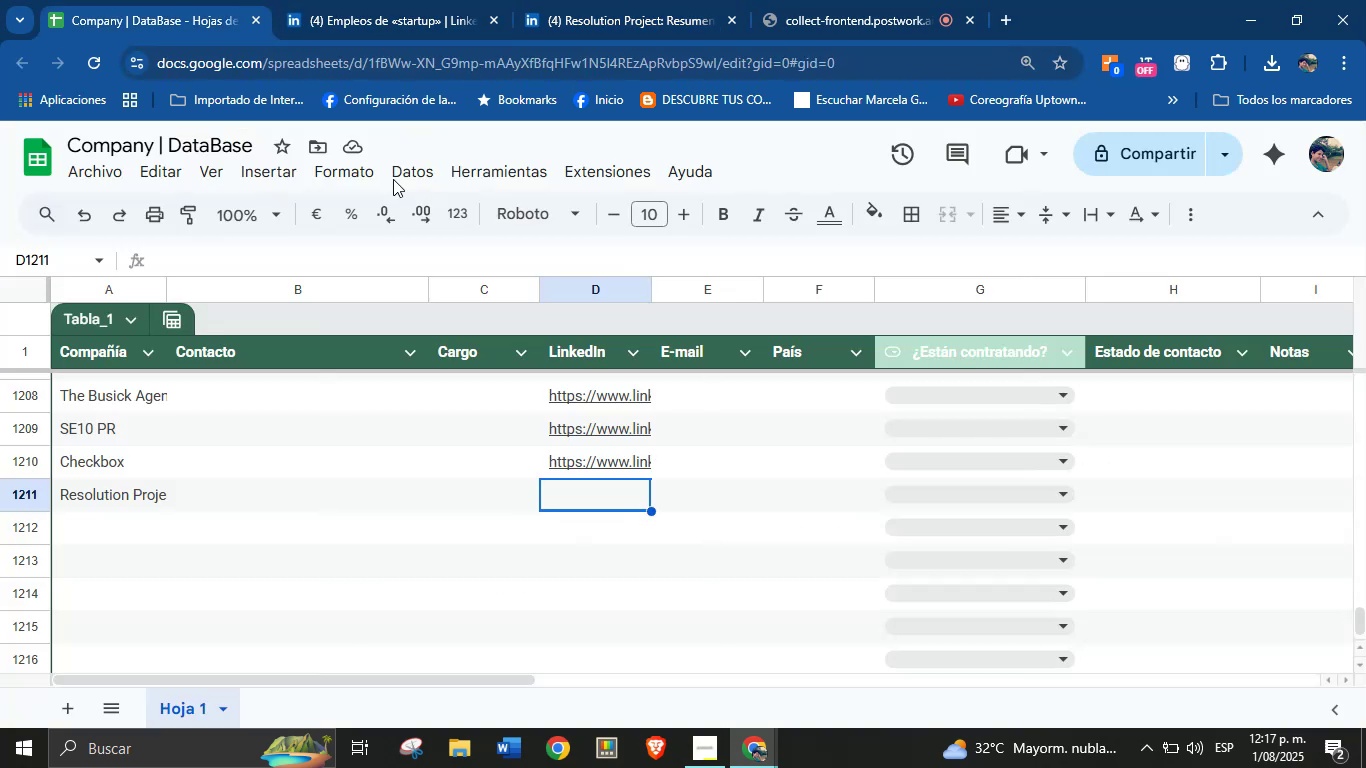 
left_click([601, 487])
 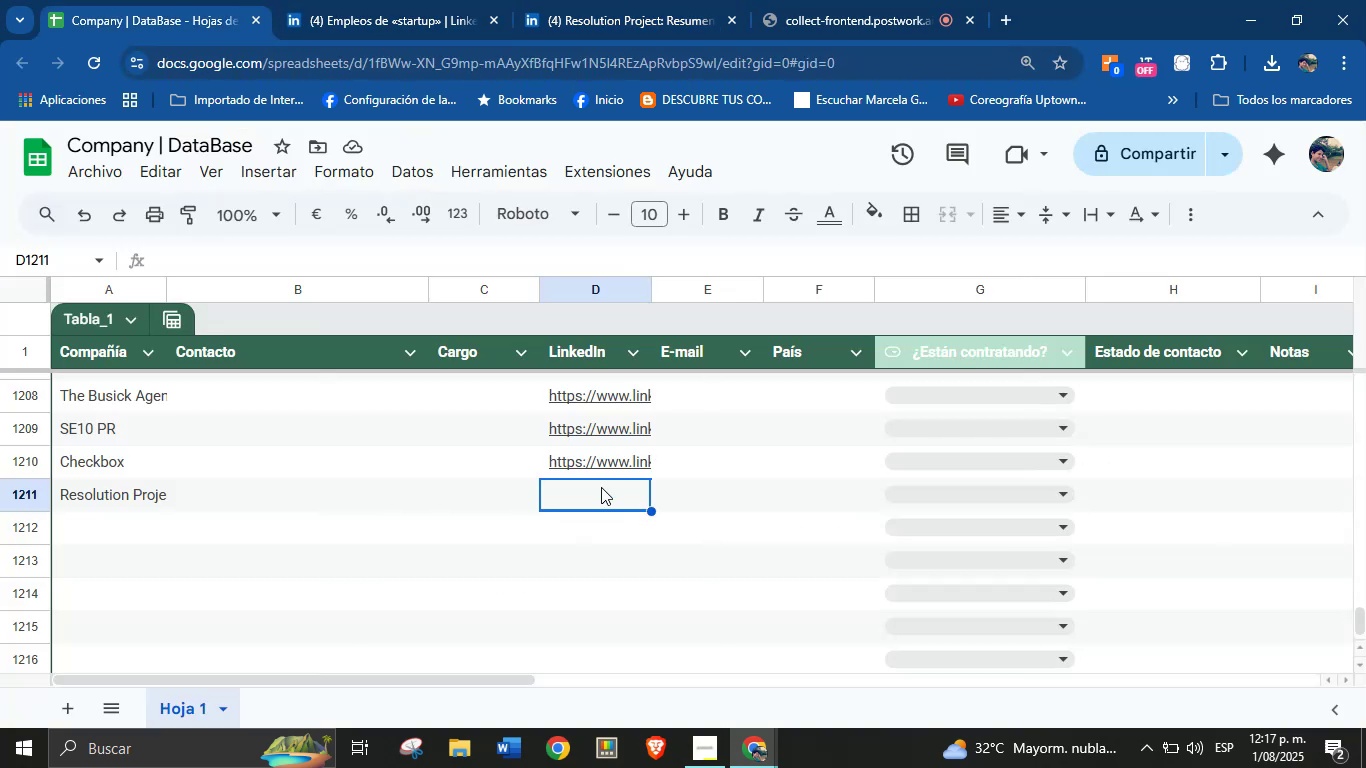 
key(Control+V)
 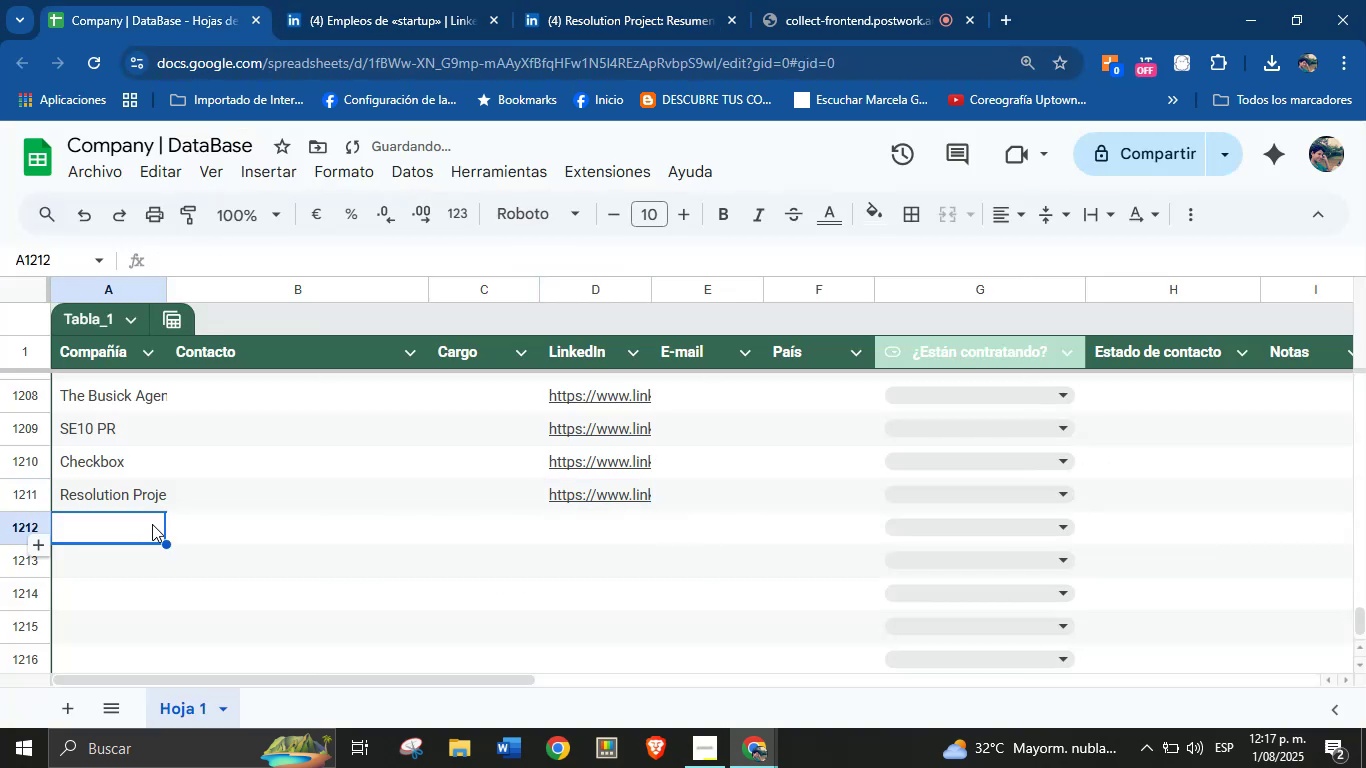 
left_click([587, 0])
 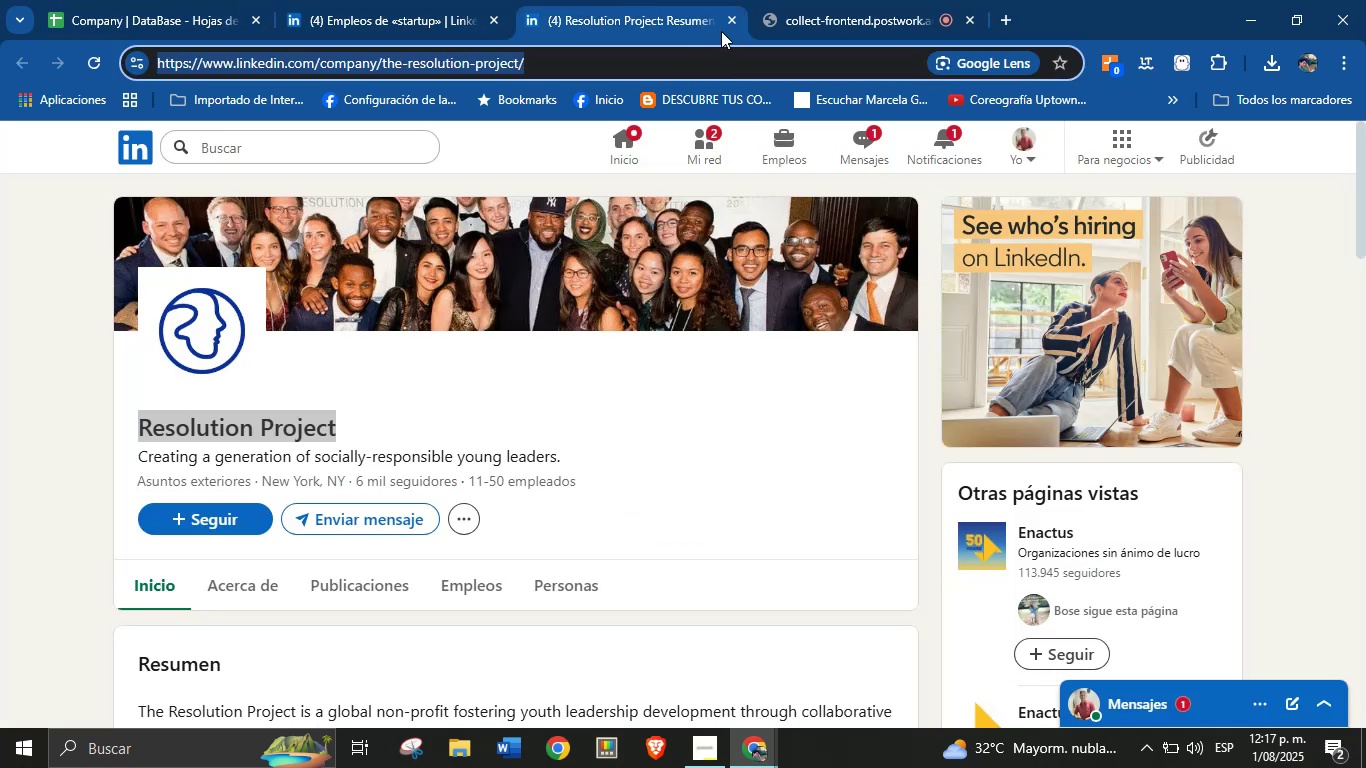 
left_click([726, 26])
 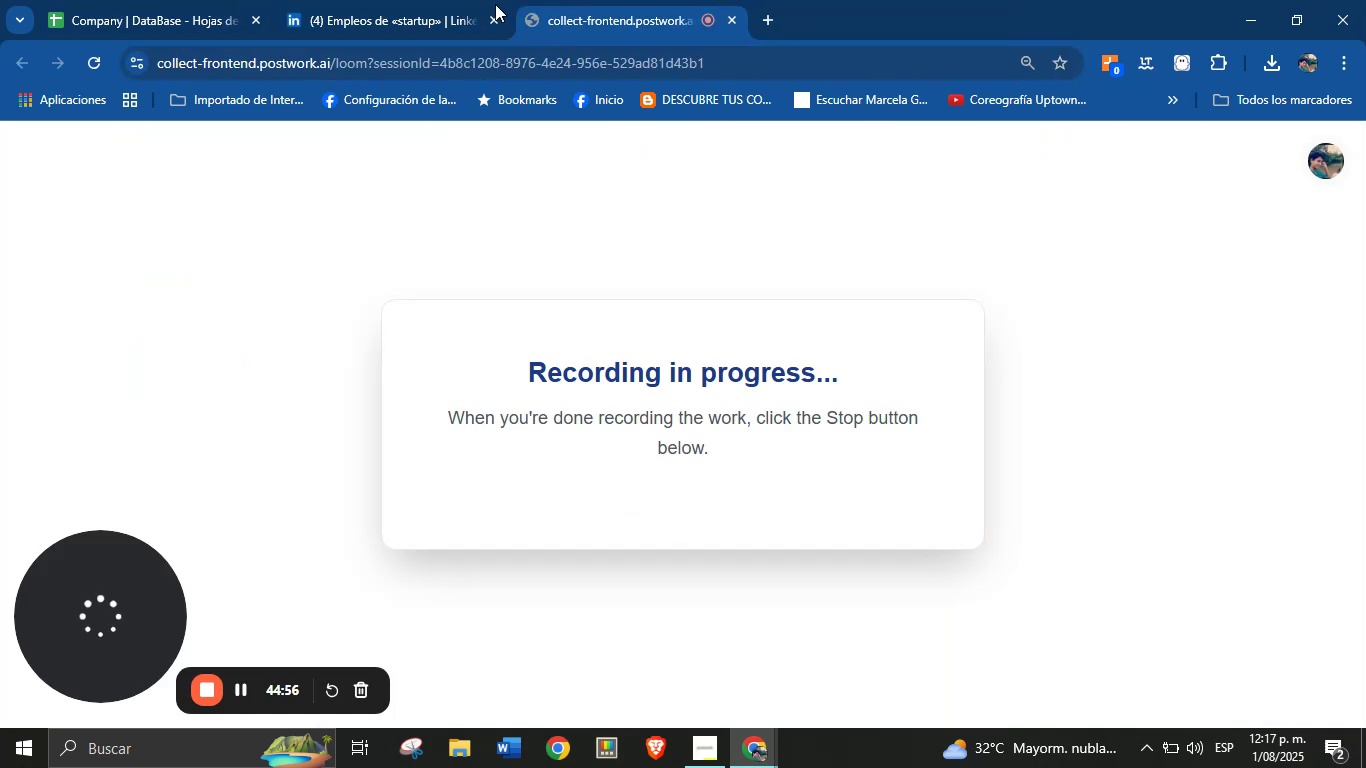 
left_click([431, 0])
 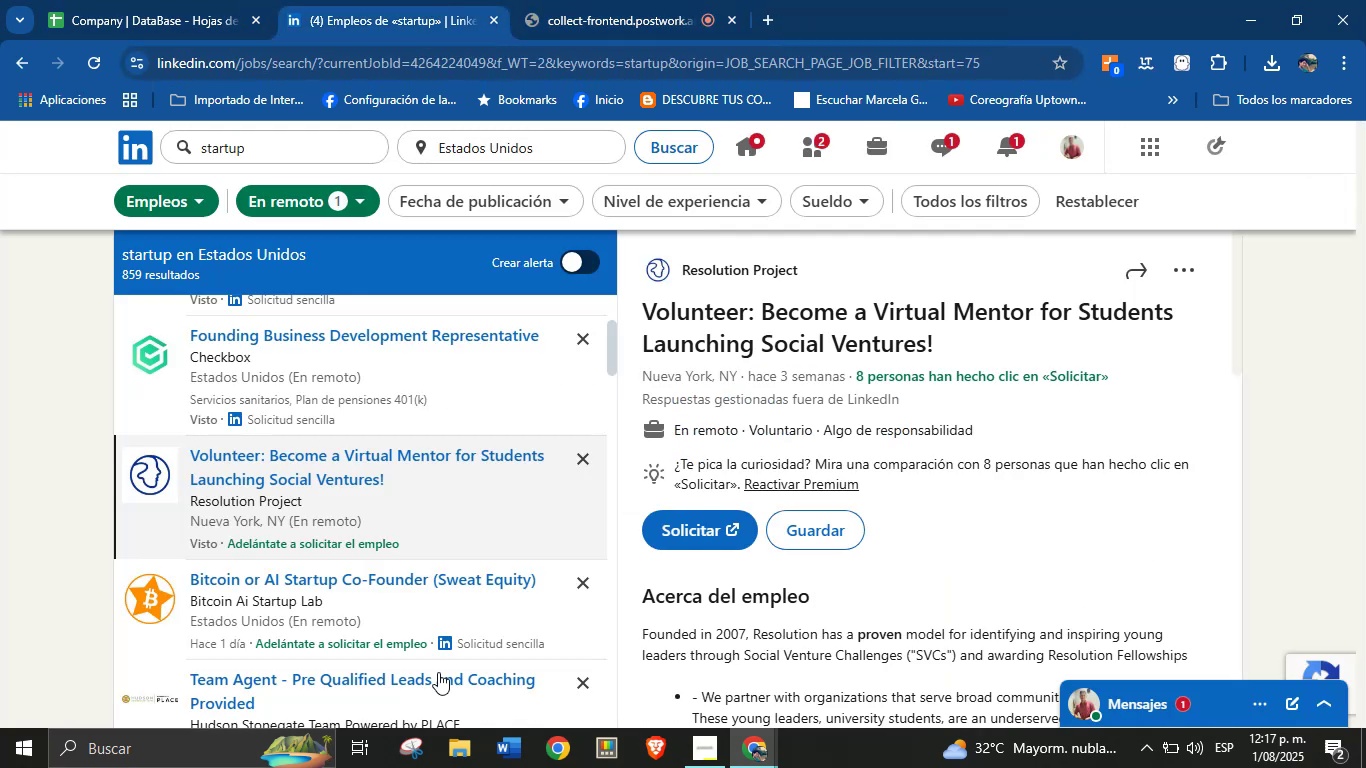 
scroll: coordinate [220, 406], scroll_direction: up, amount: 1.0
 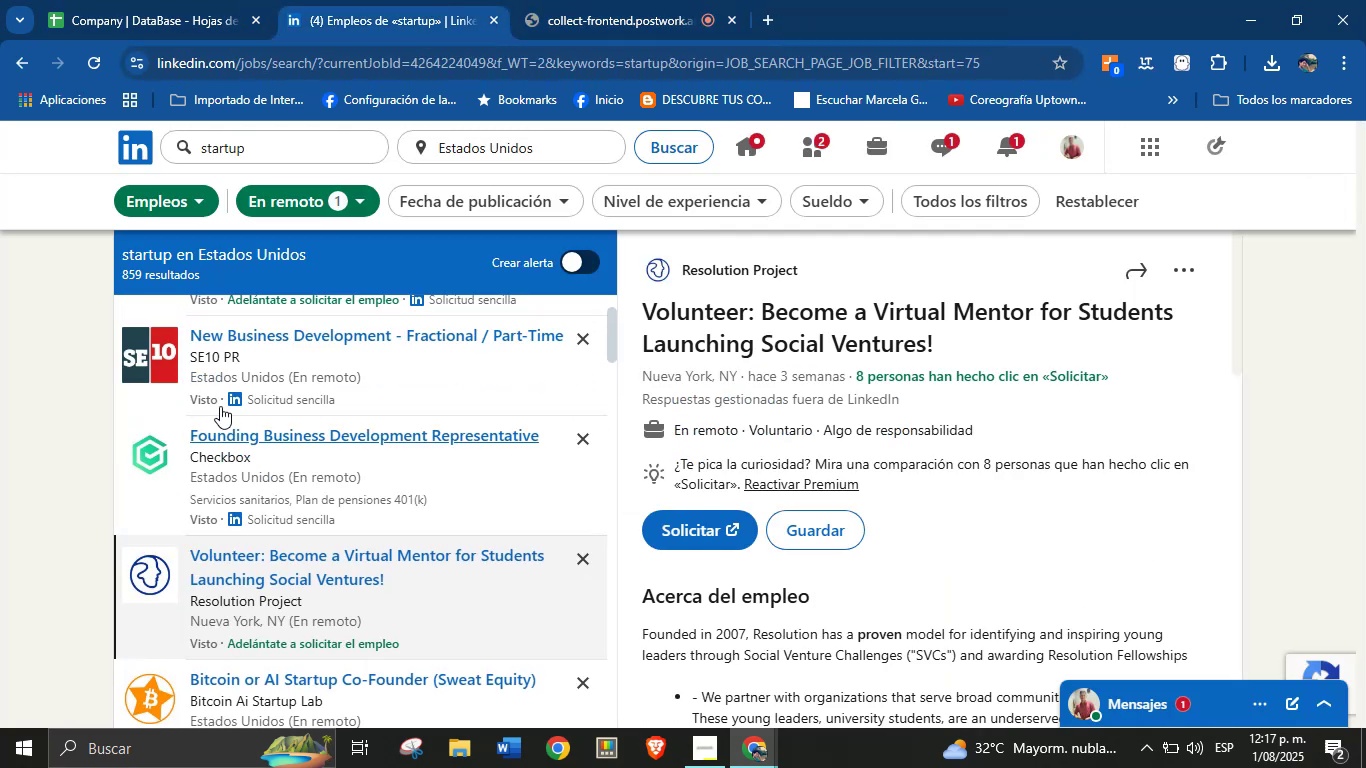 
scroll: coordinate [266, 502], scroll_direction: down, amount: 5.0
 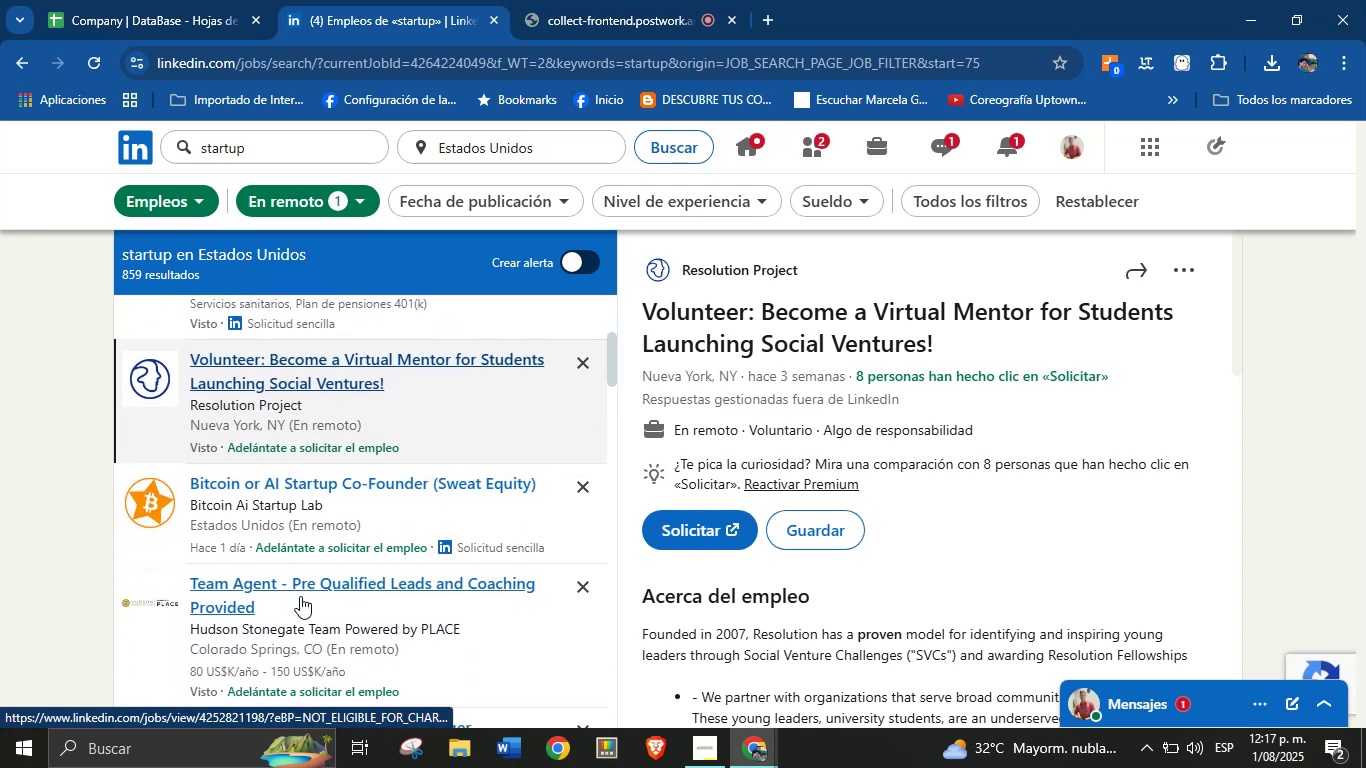 
left_click([275, 598])
 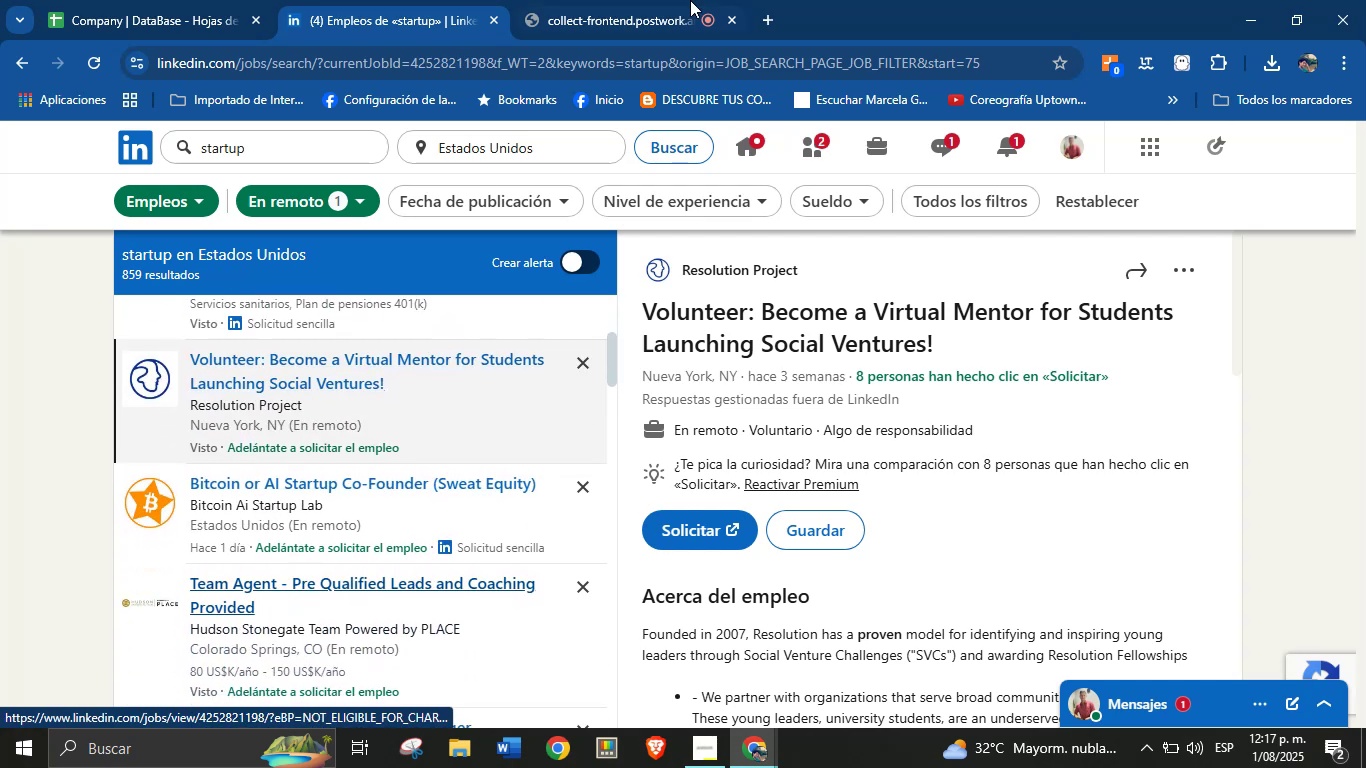 
left_click([658, 0])
 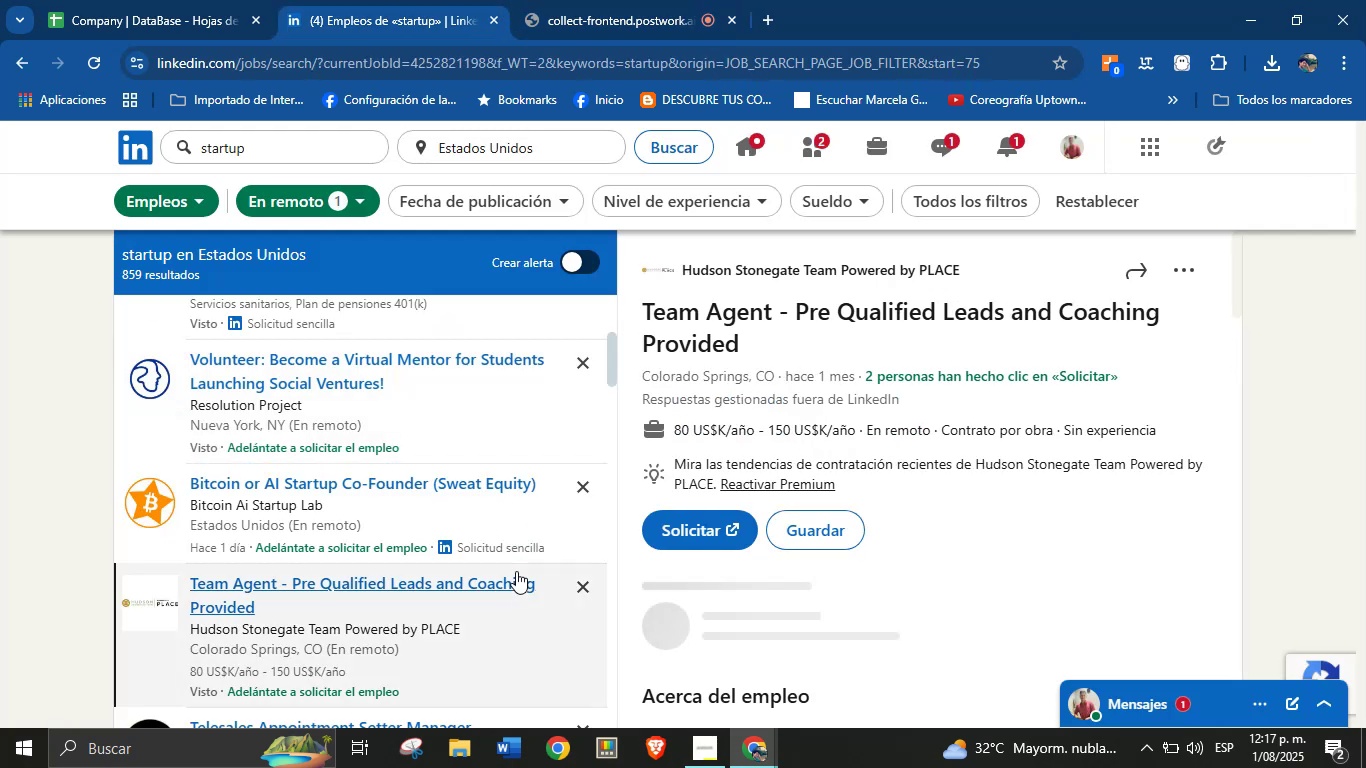 
right_click([767, 267])
 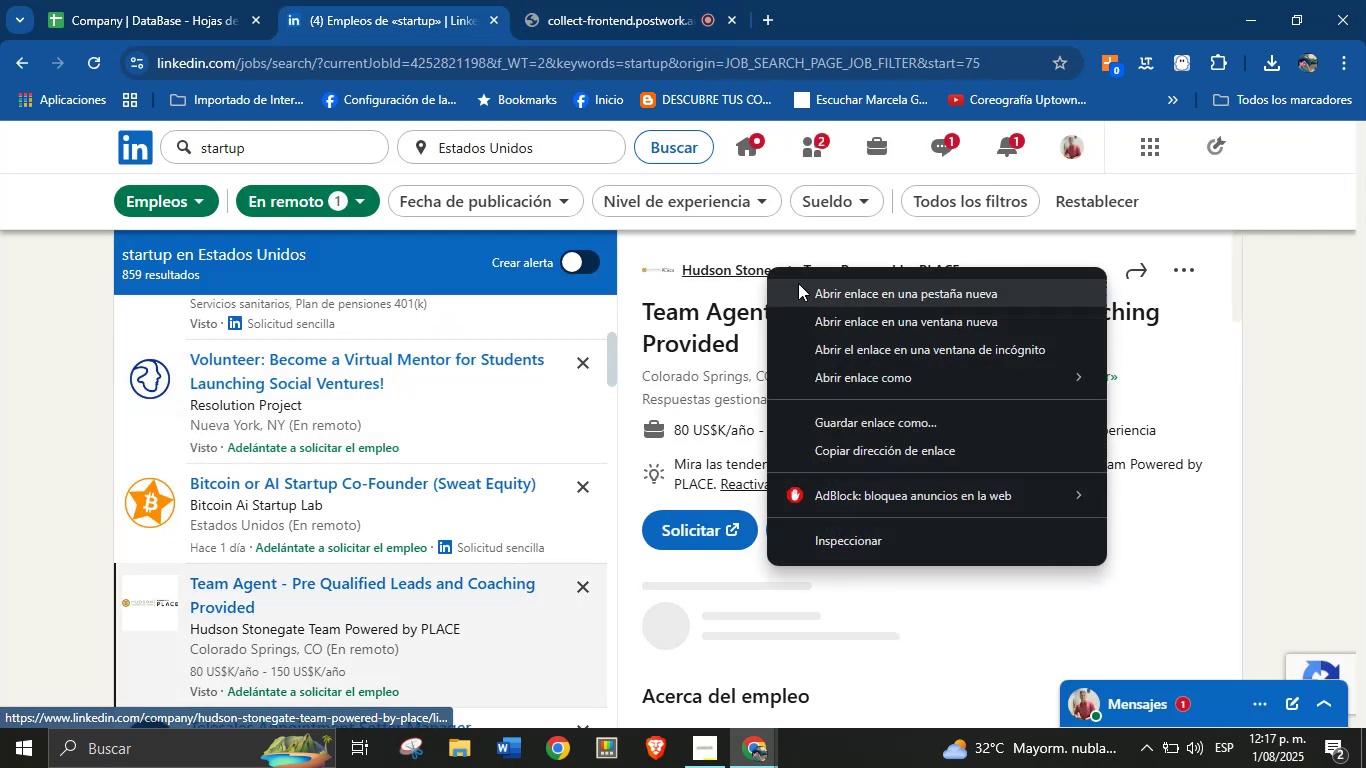 
left_click([825, 289])
 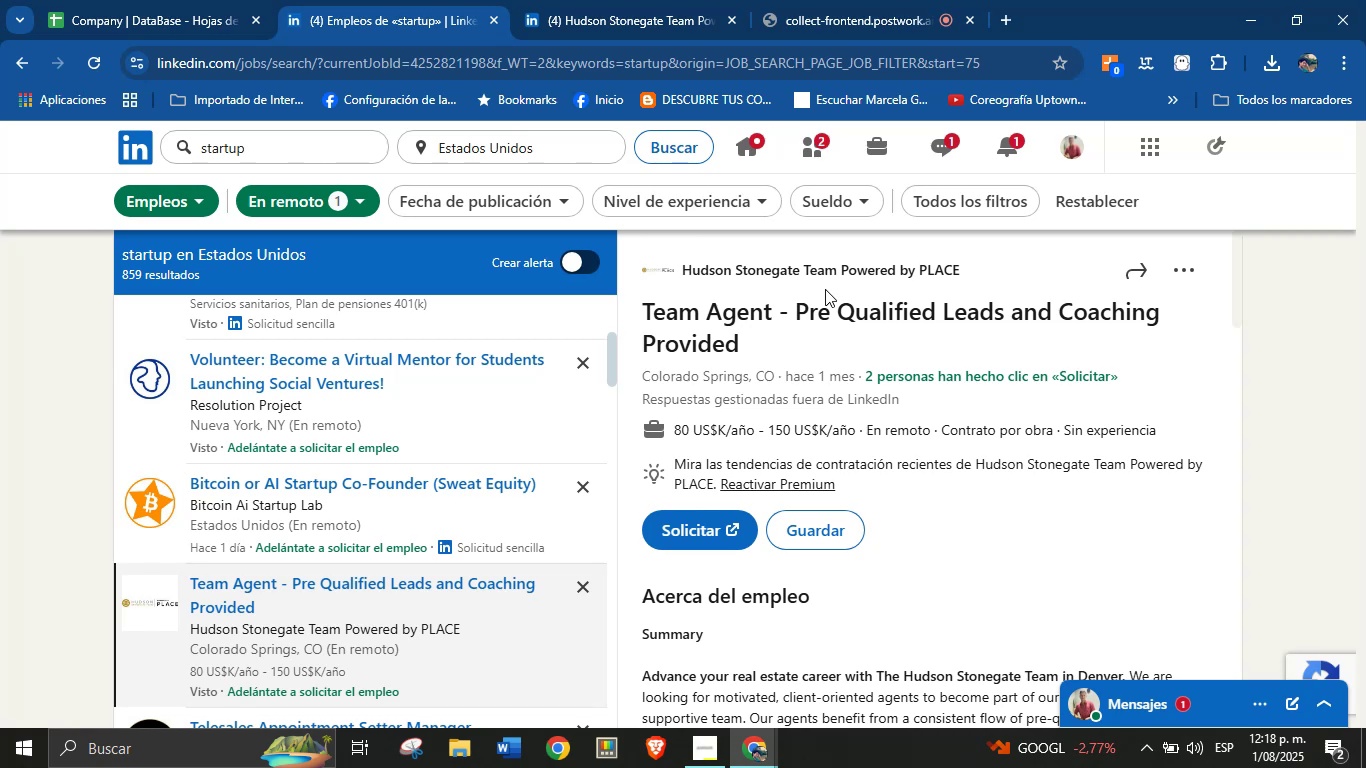 
wait(45.7)
 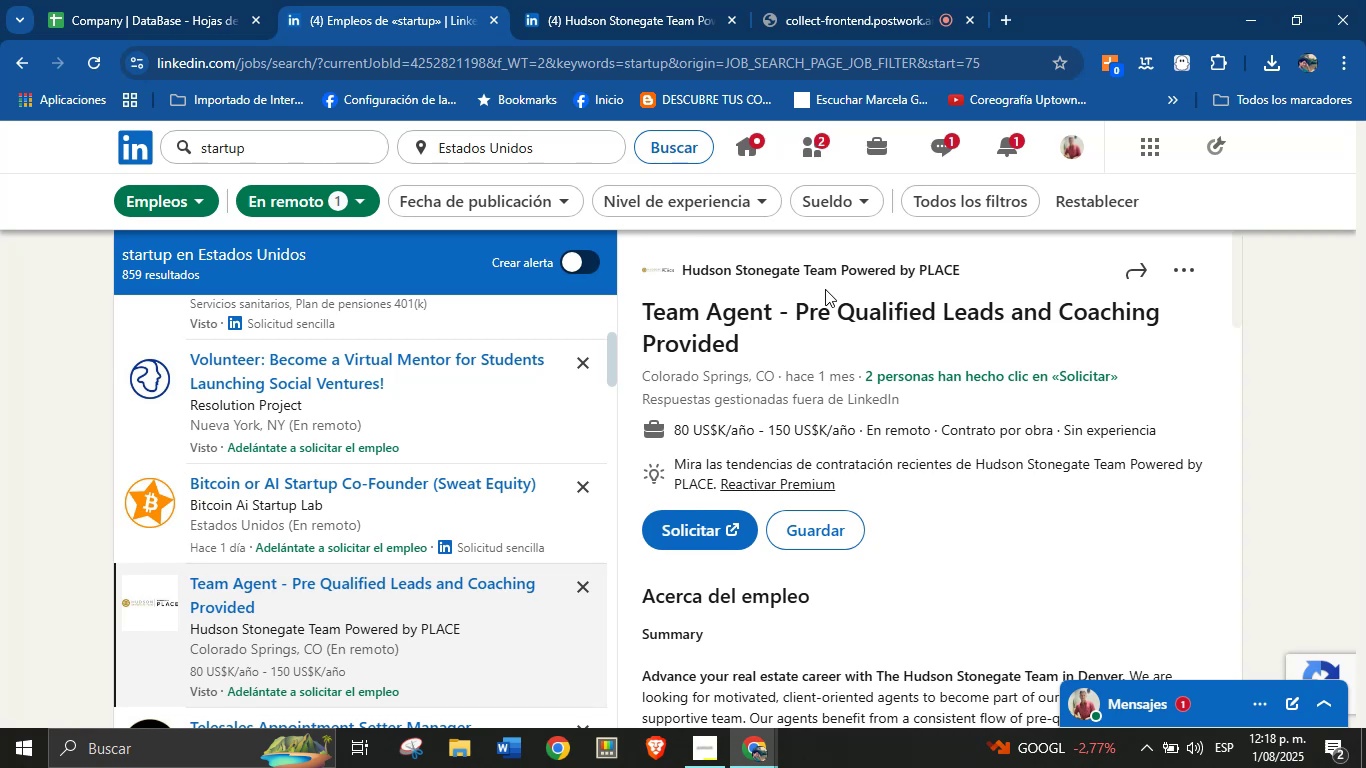 
left_click([546, 0])
 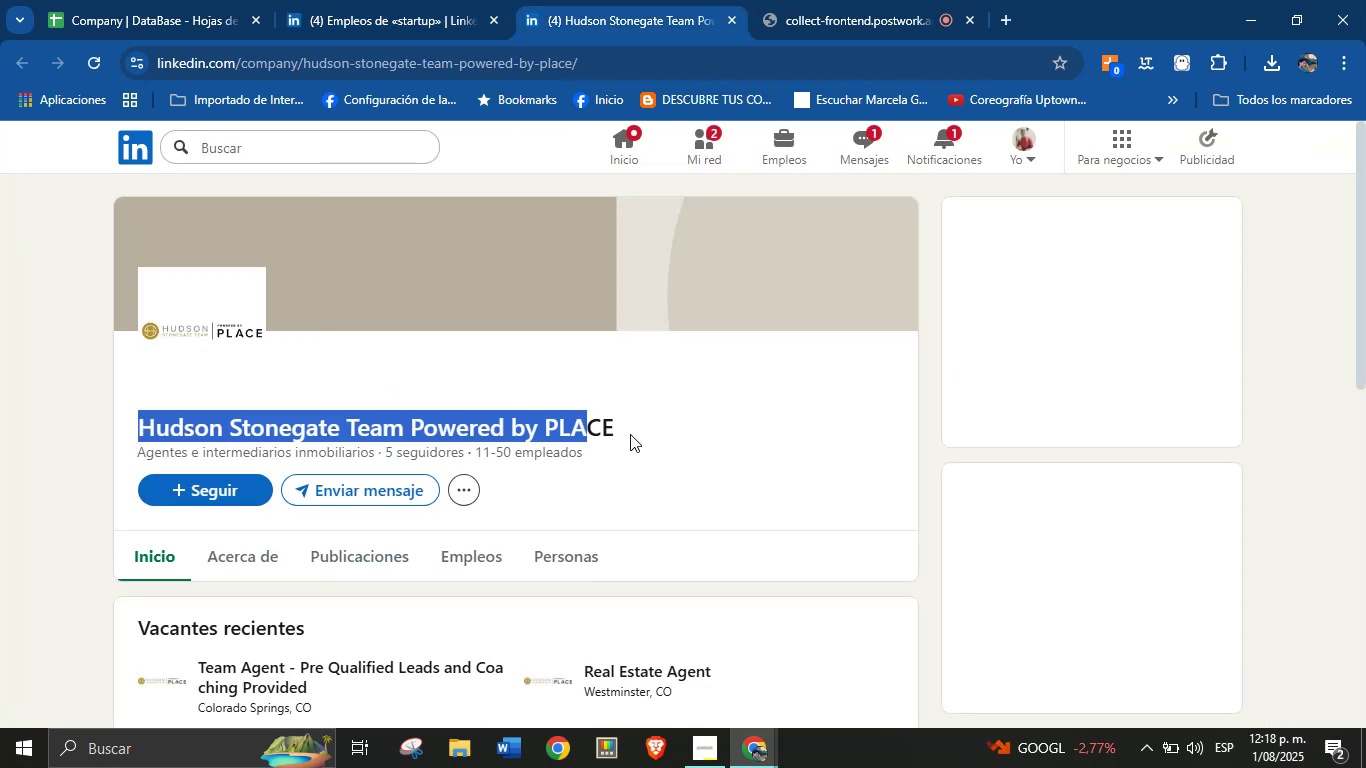 
key(Control+C)
 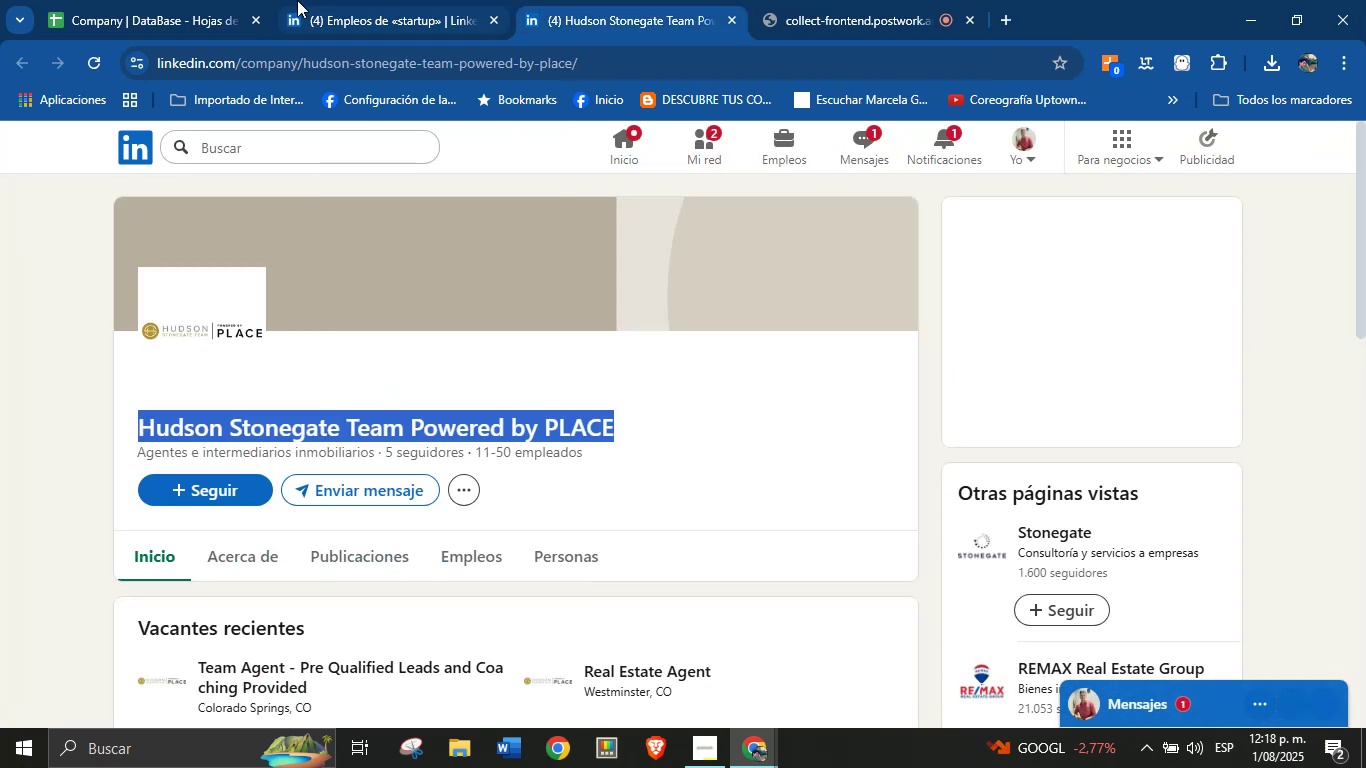 
left_click([192, 0])
 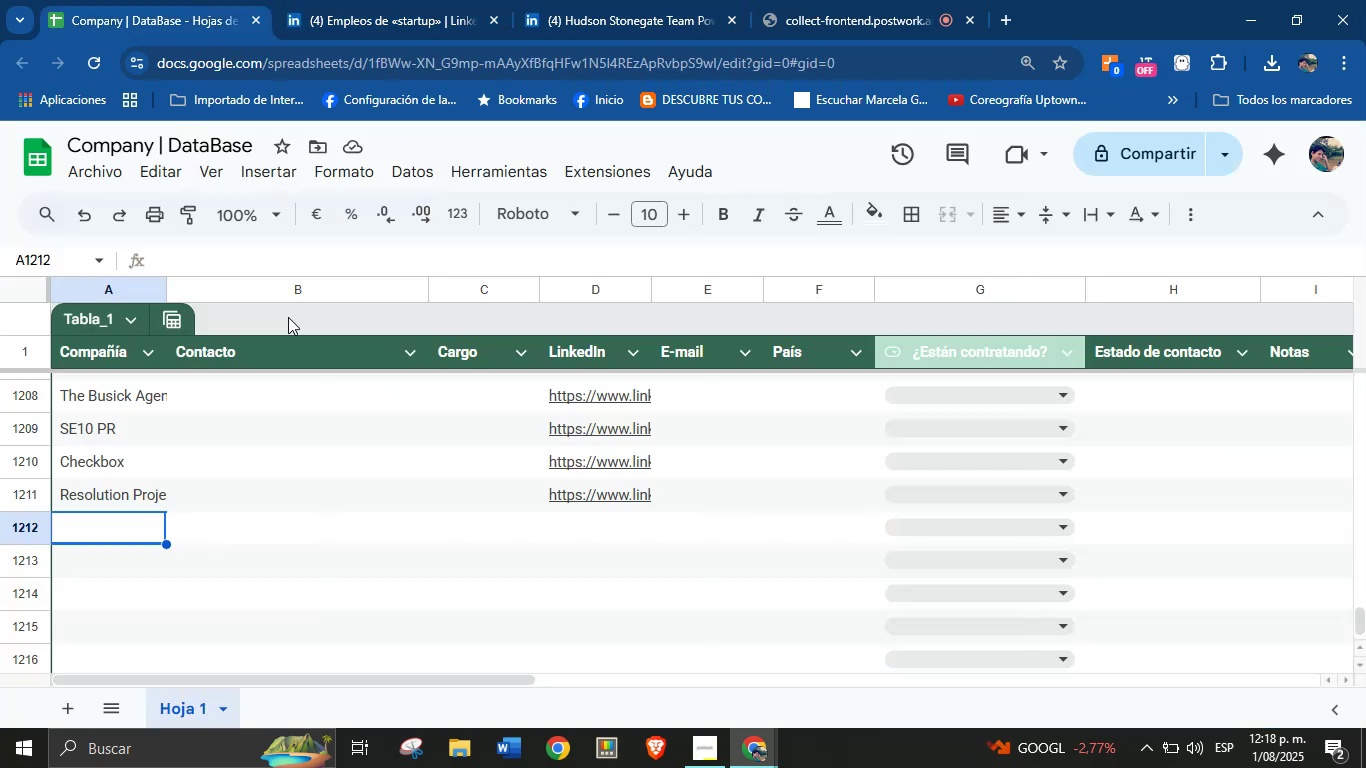 
left_click([124, 526])
 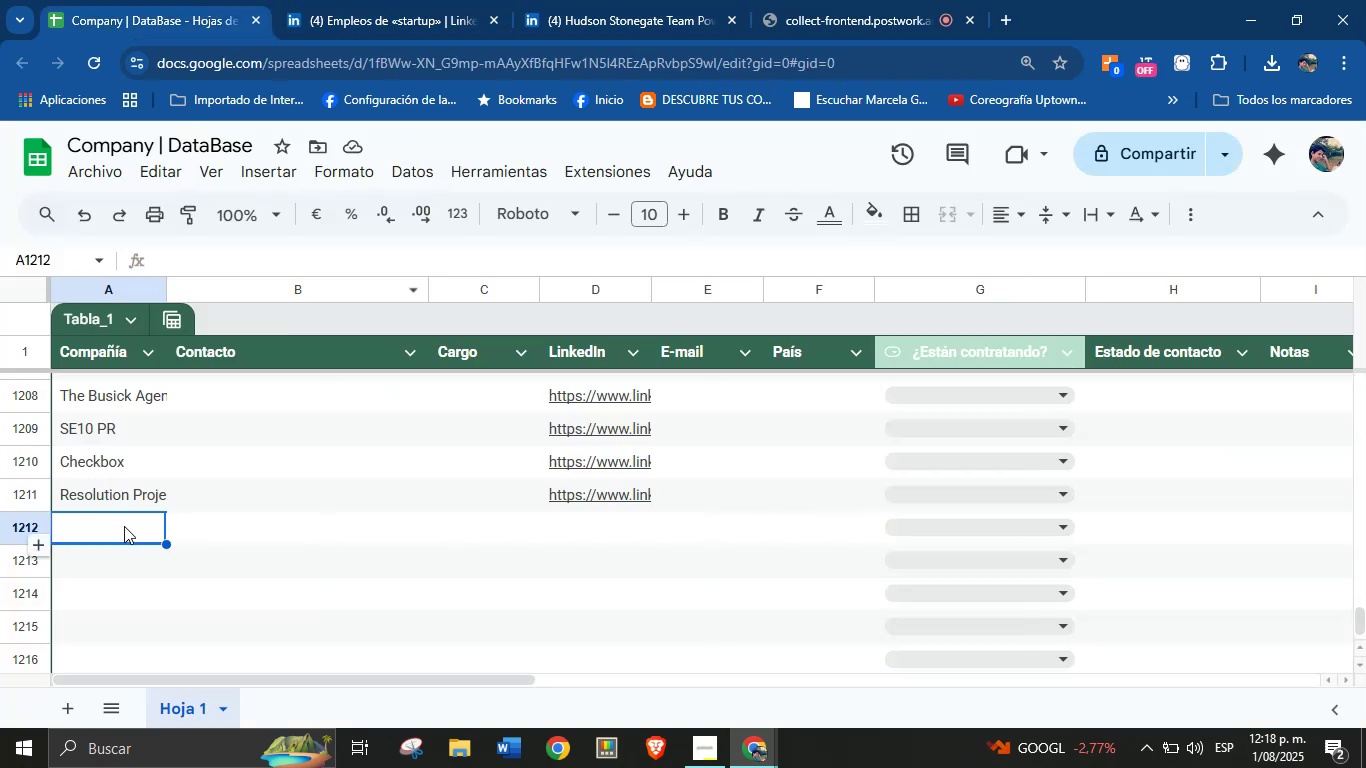 
key(Control+V)
 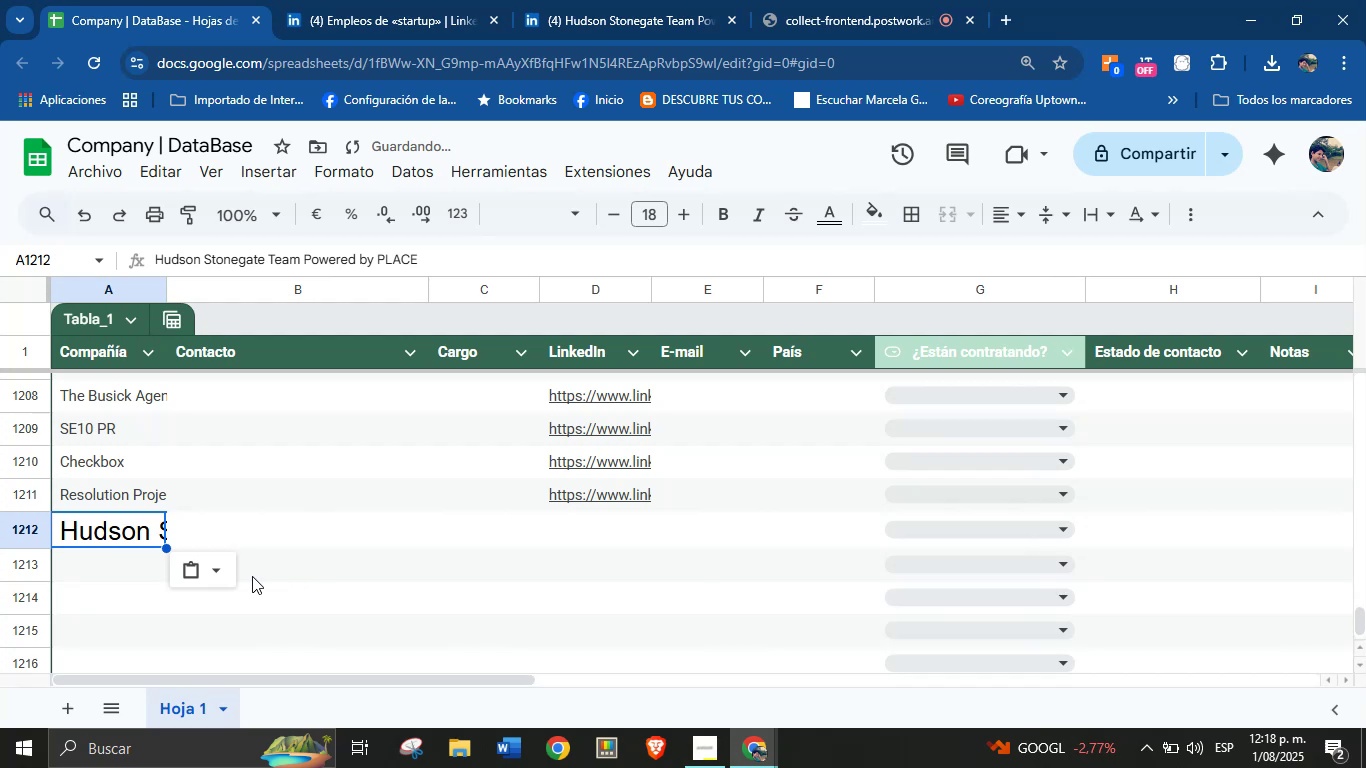 
left_click([202, 577])
 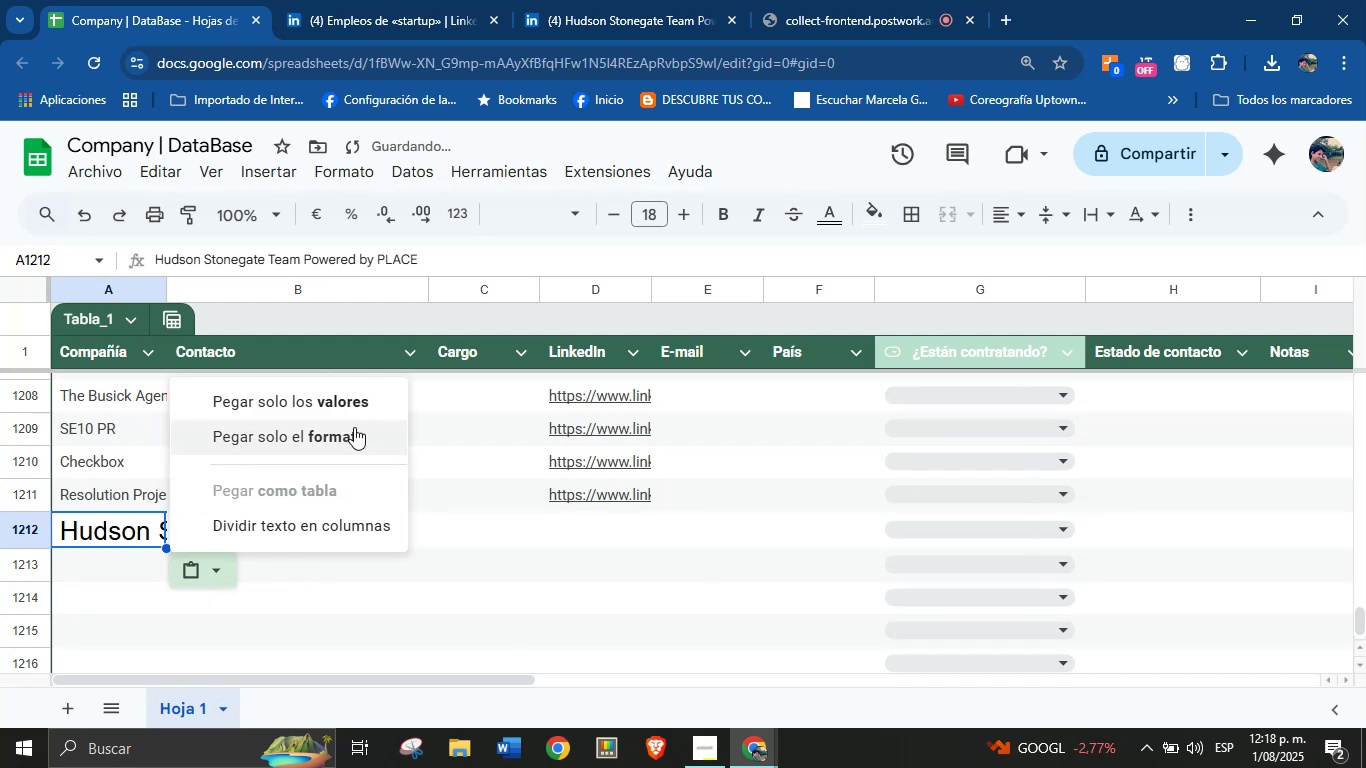 
left_click([342, 409])
 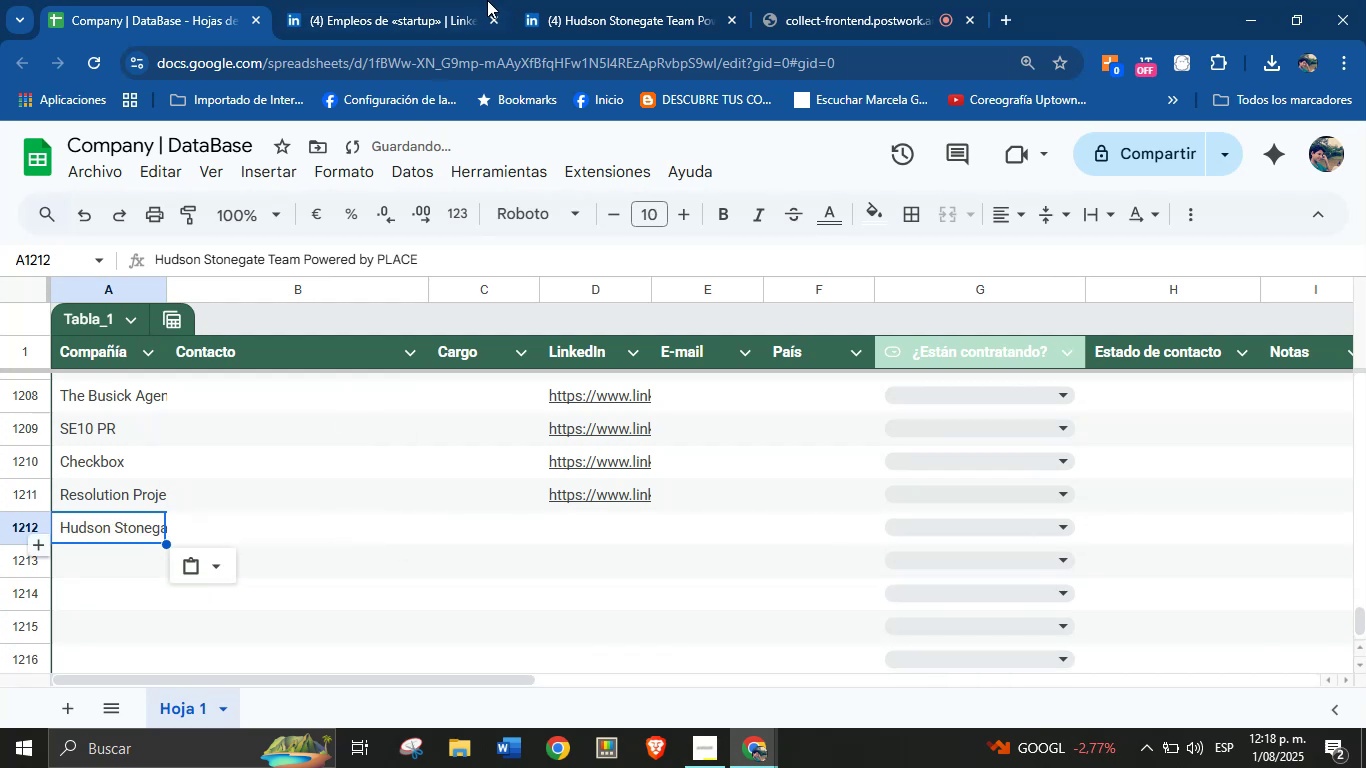 
double_click([608, 0])
 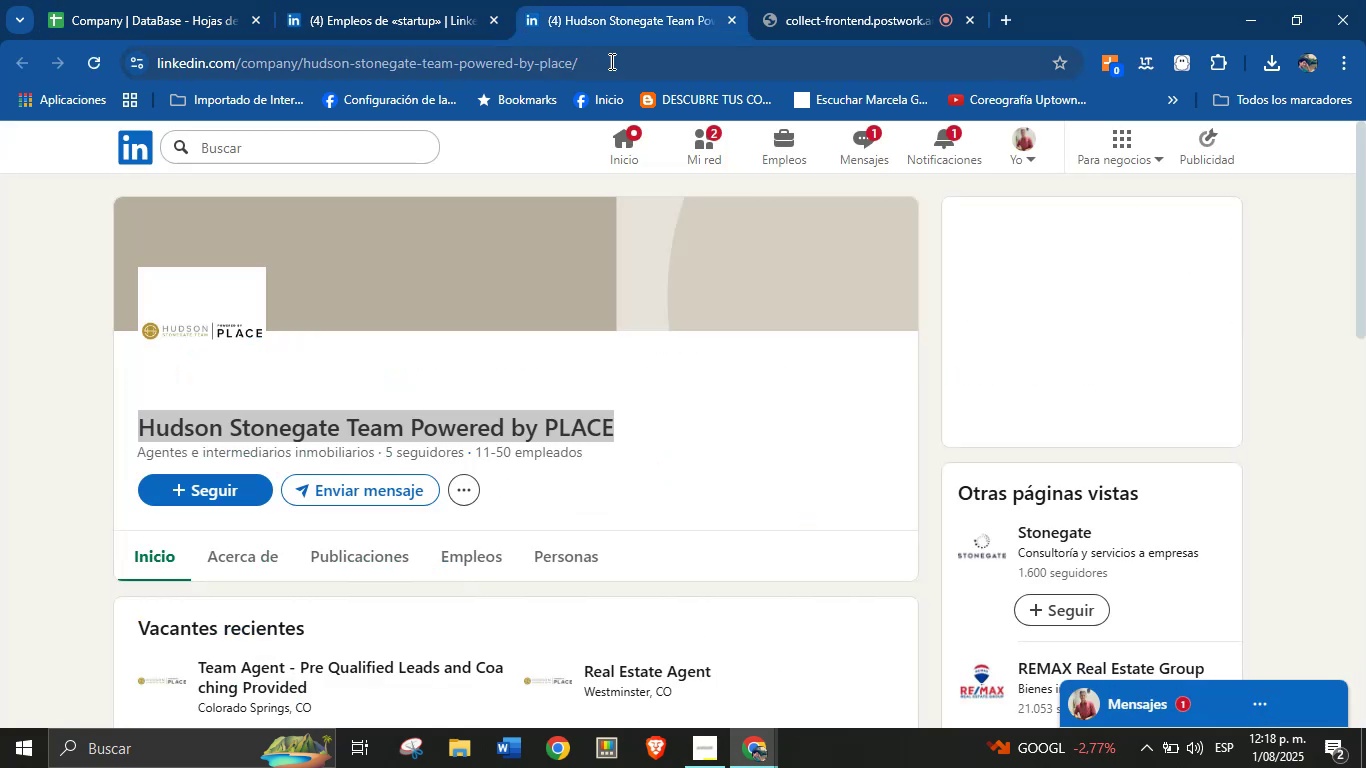 
double_click([625, 62])
 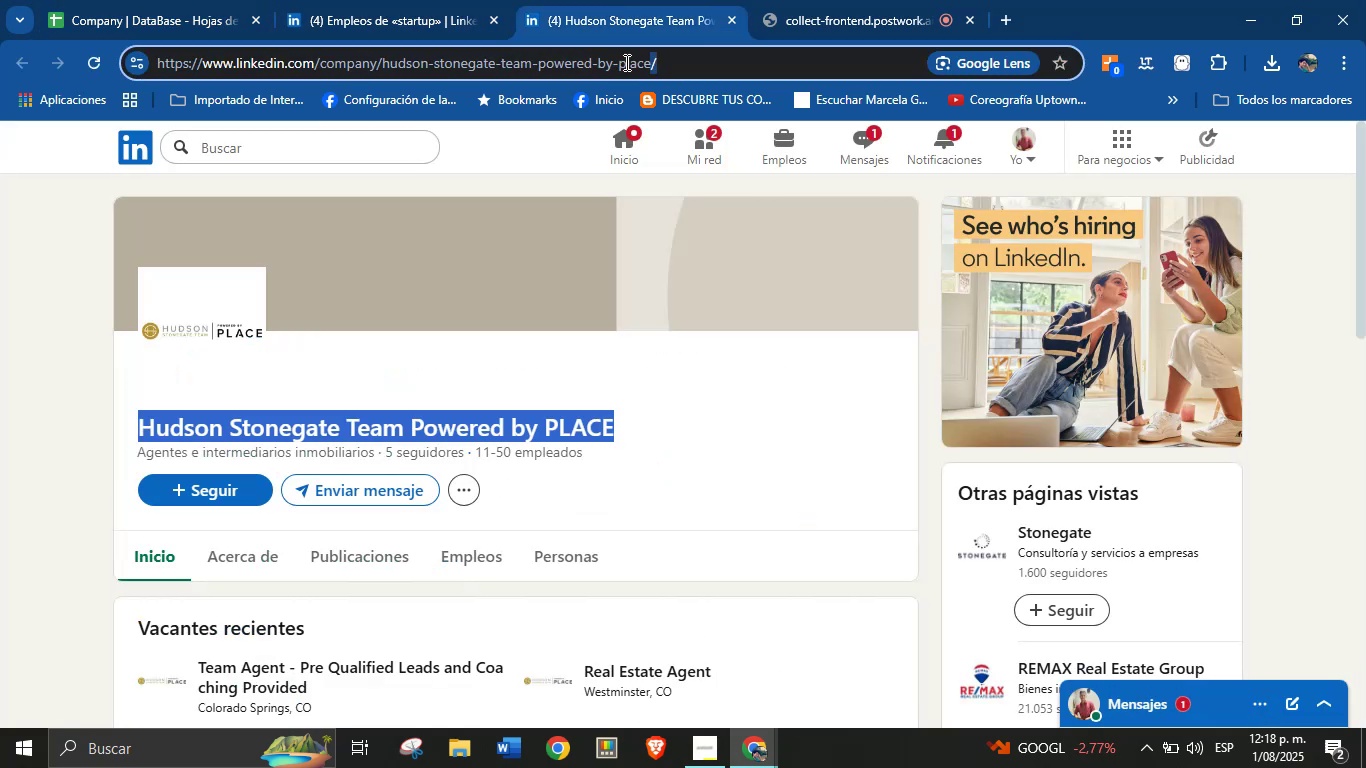 
triple_click([625, 62])
 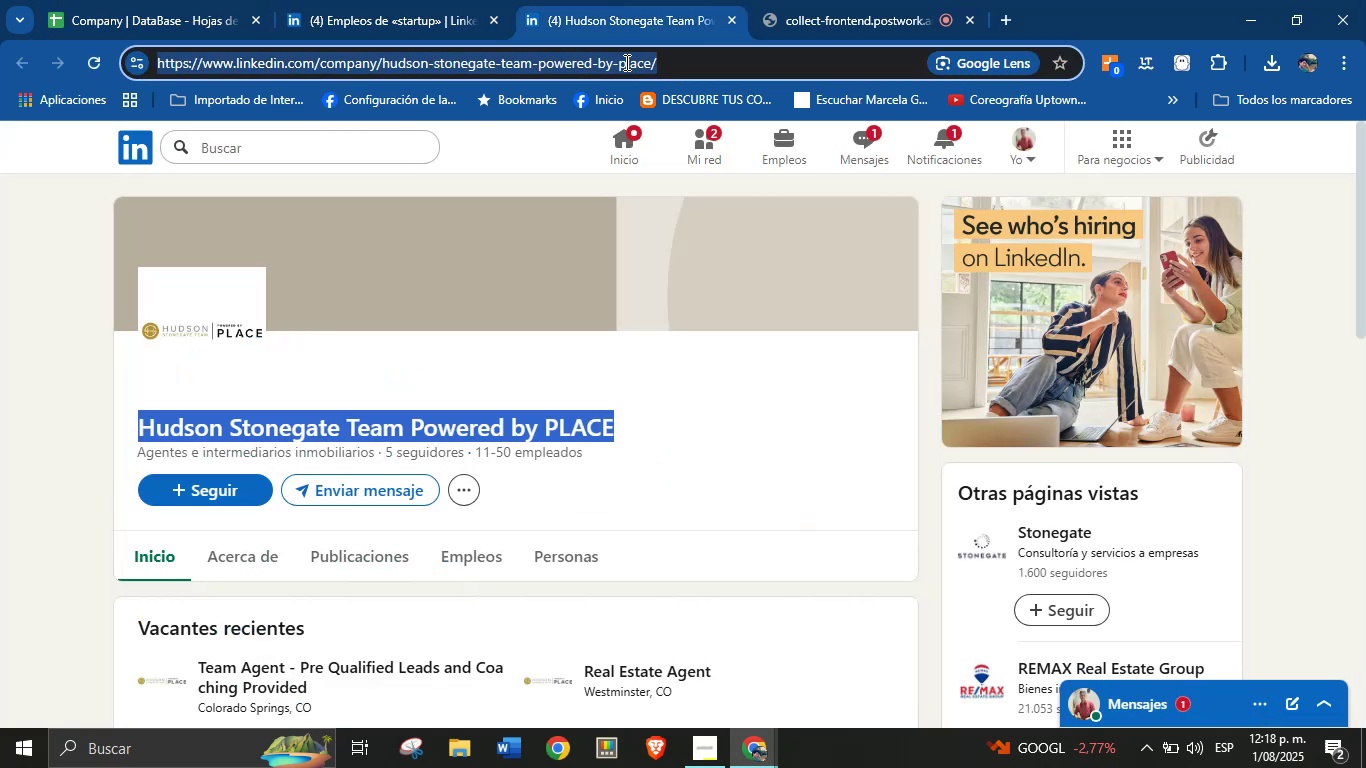 
key(Control+C)
 